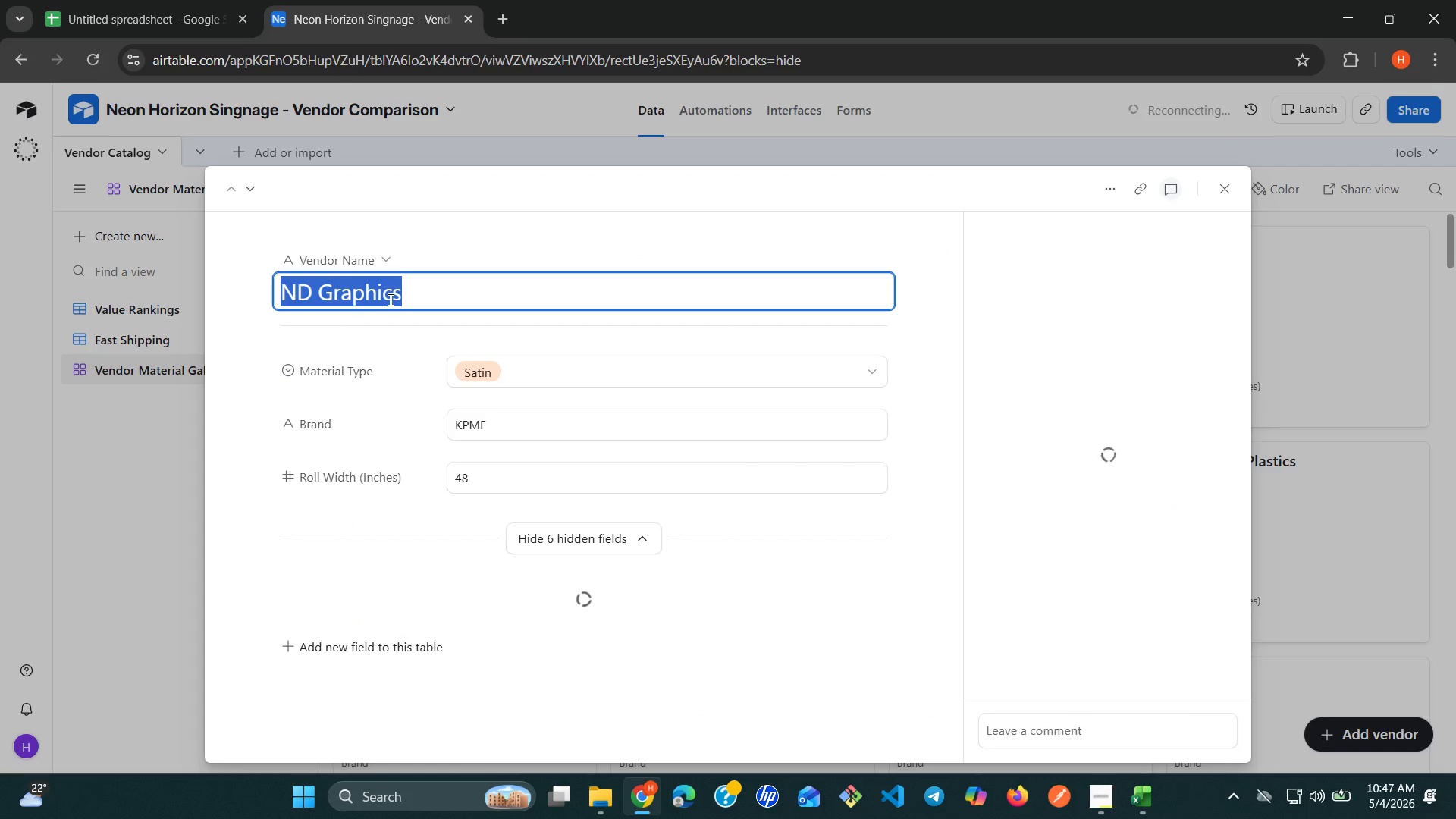 
triple_click([389, 300])
 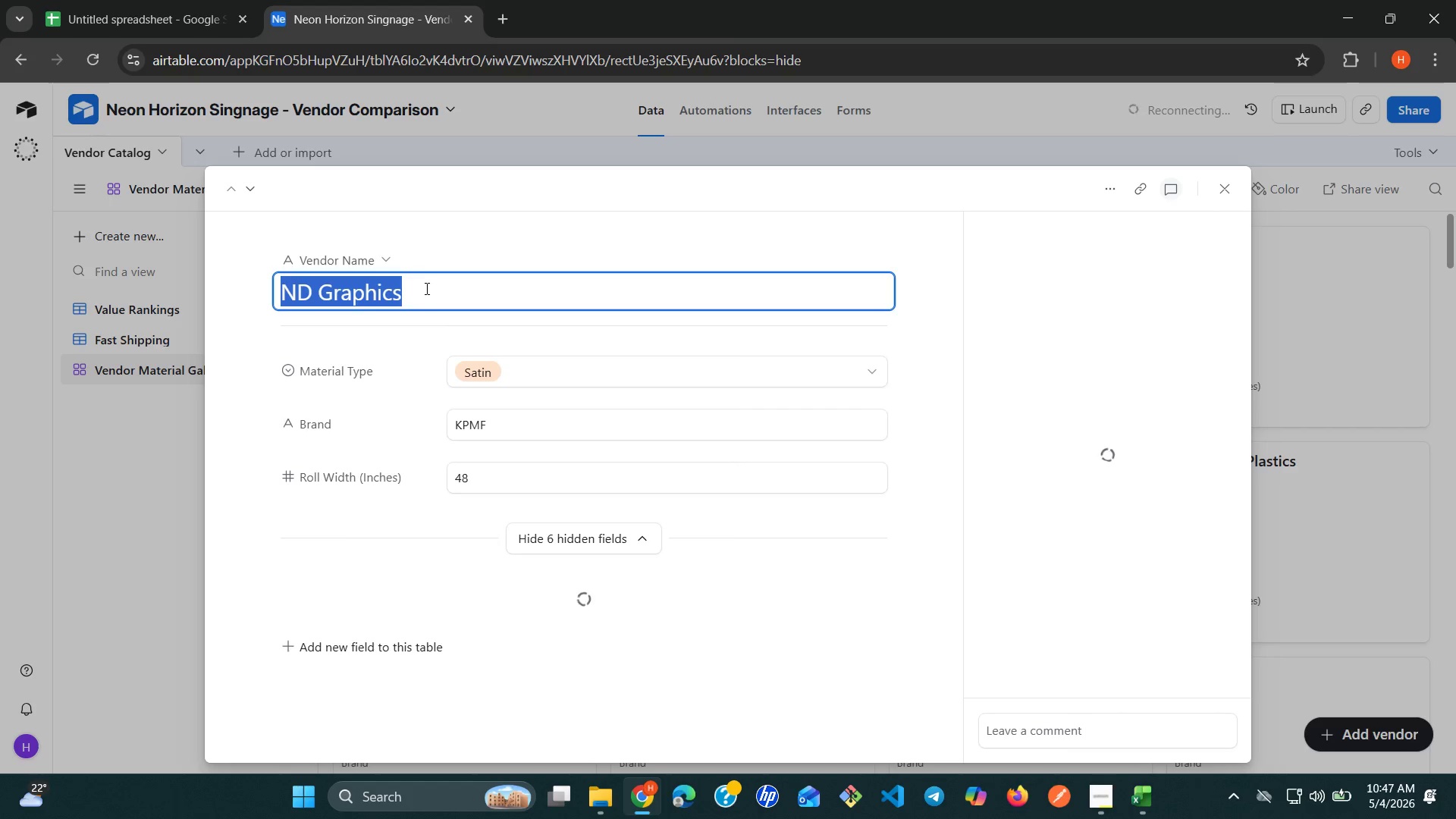 
left_click([384, 255])
 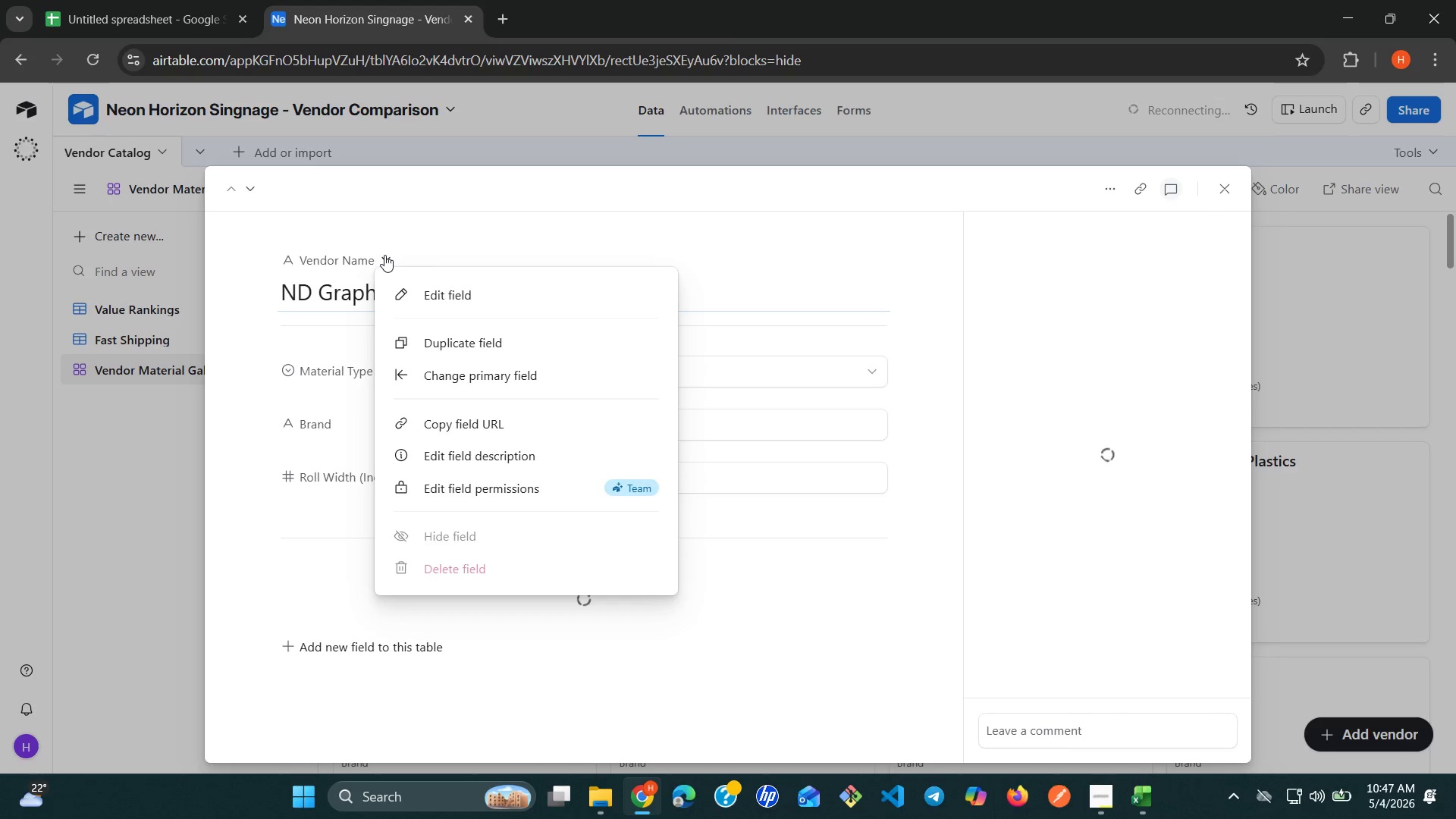 
left_click([384, 255])
 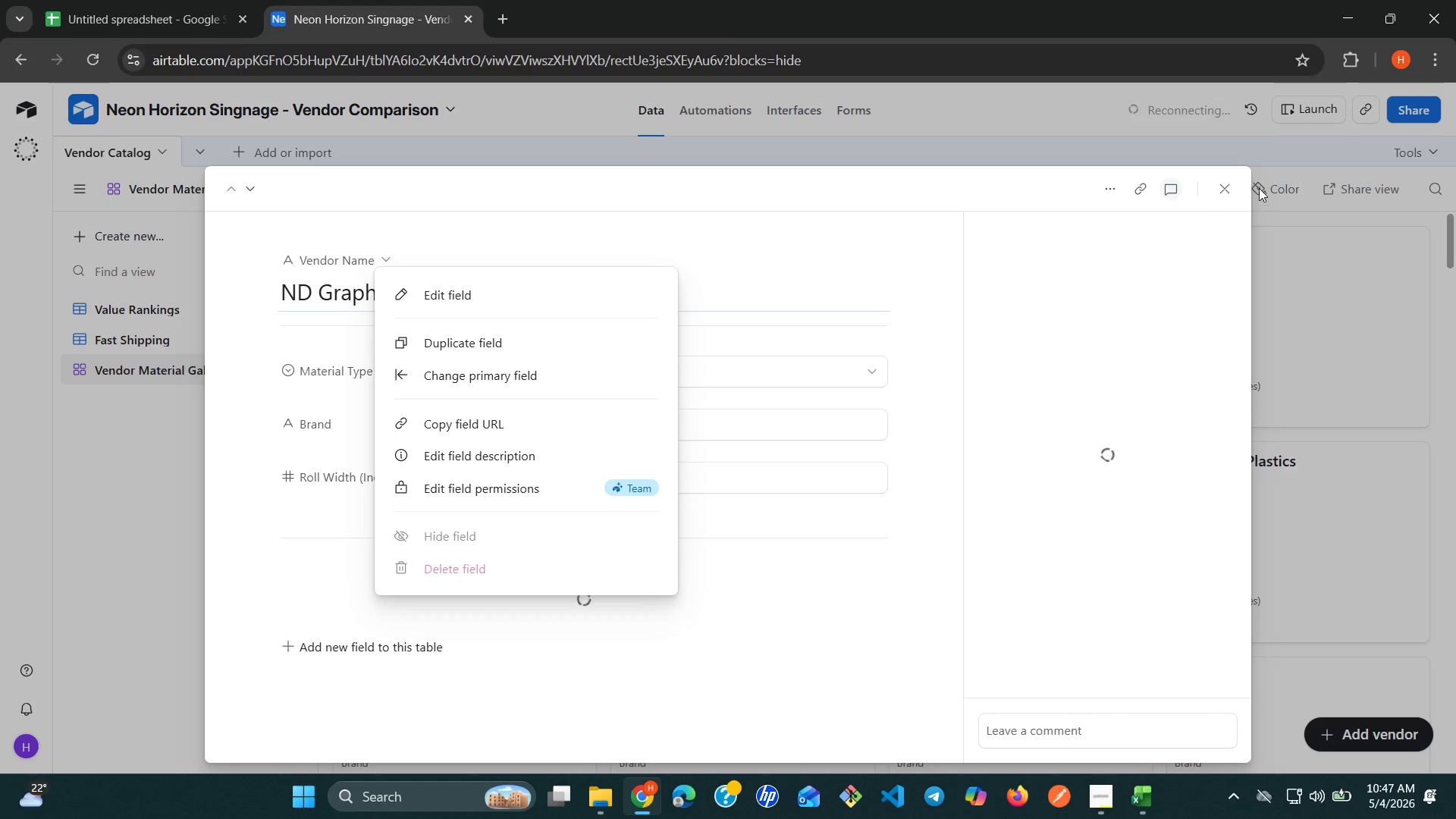 
left_click([1235, 184])
 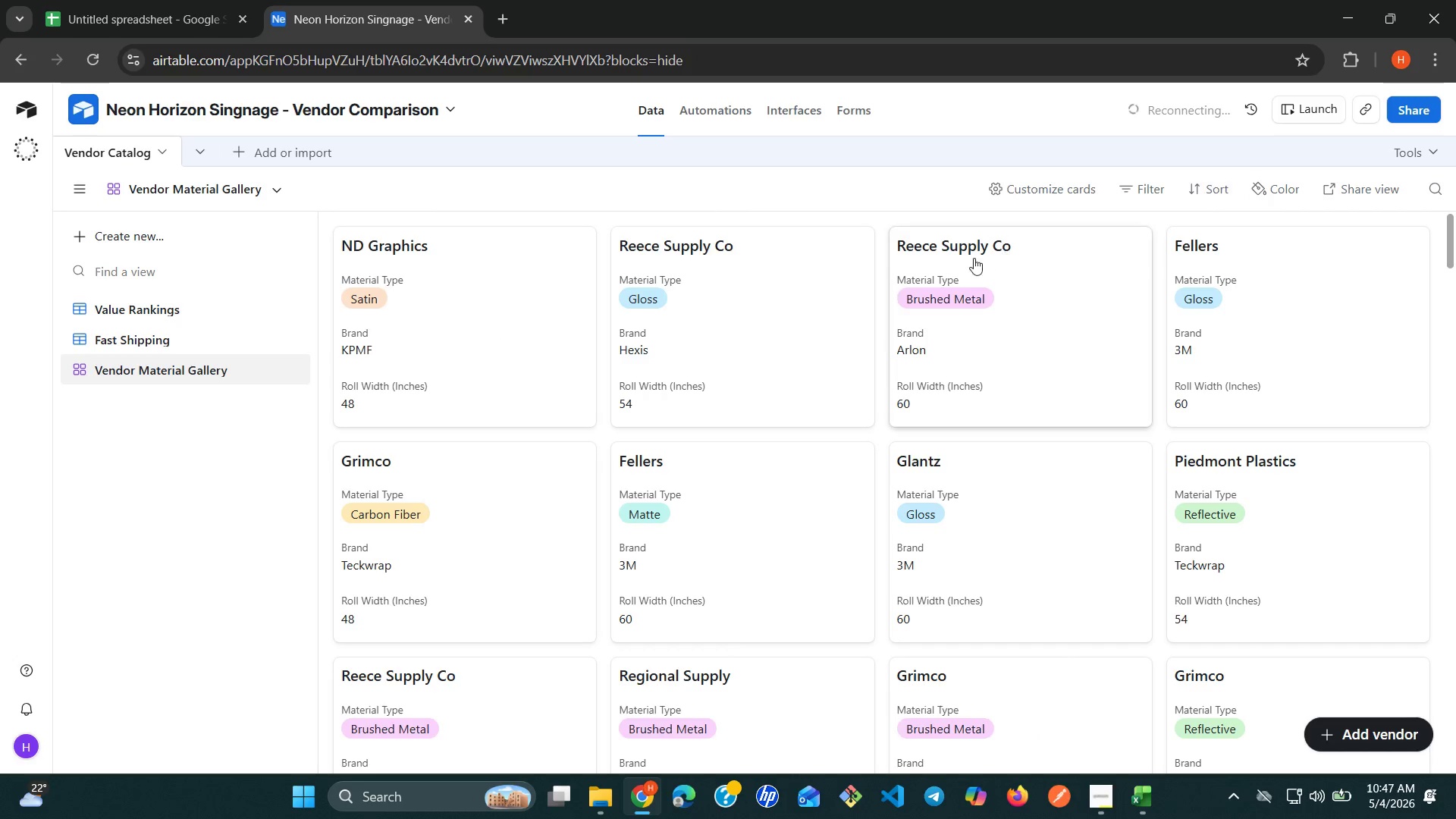 
left_click([966, 260])
 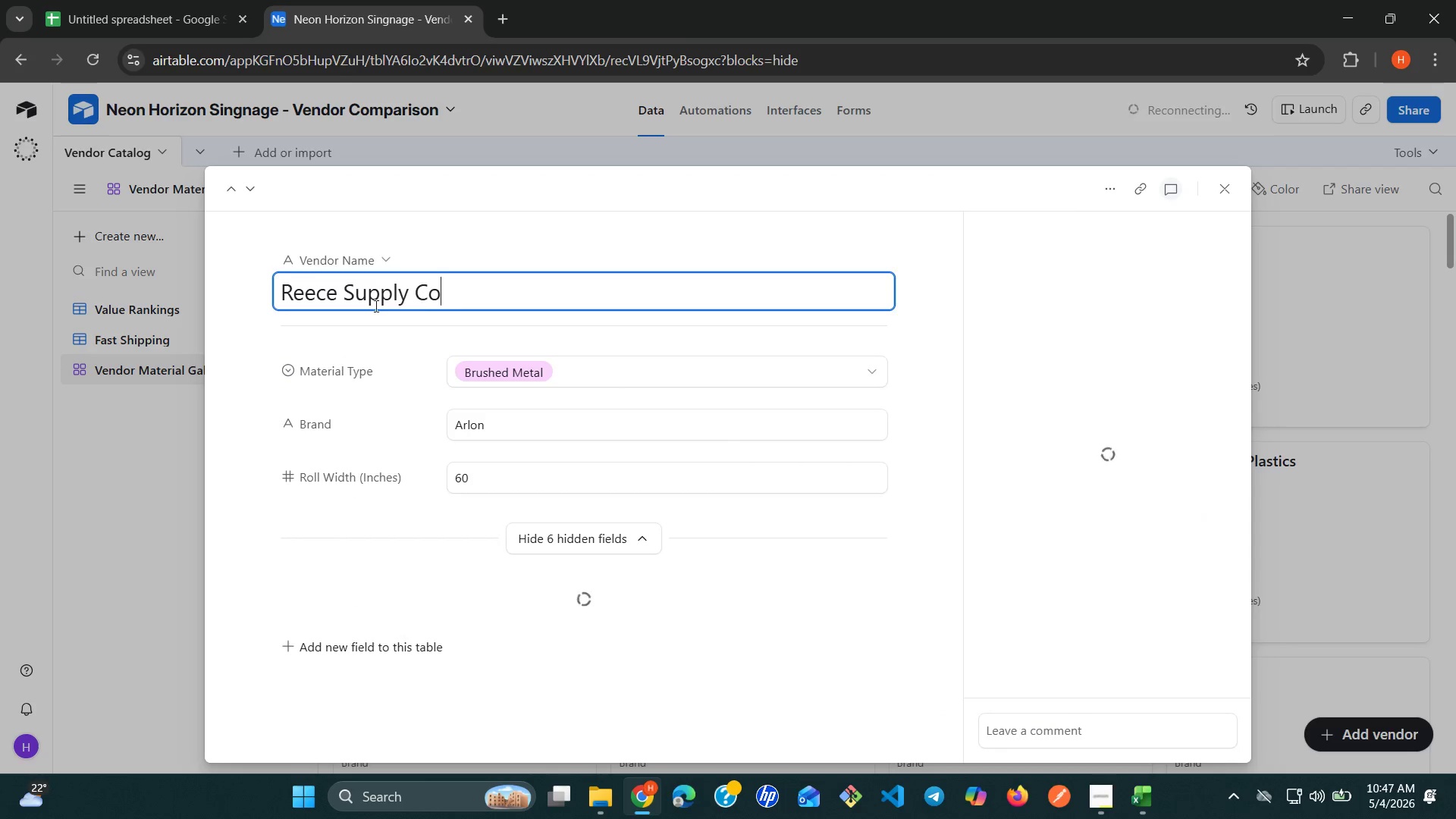 
left_click([102, 500])
 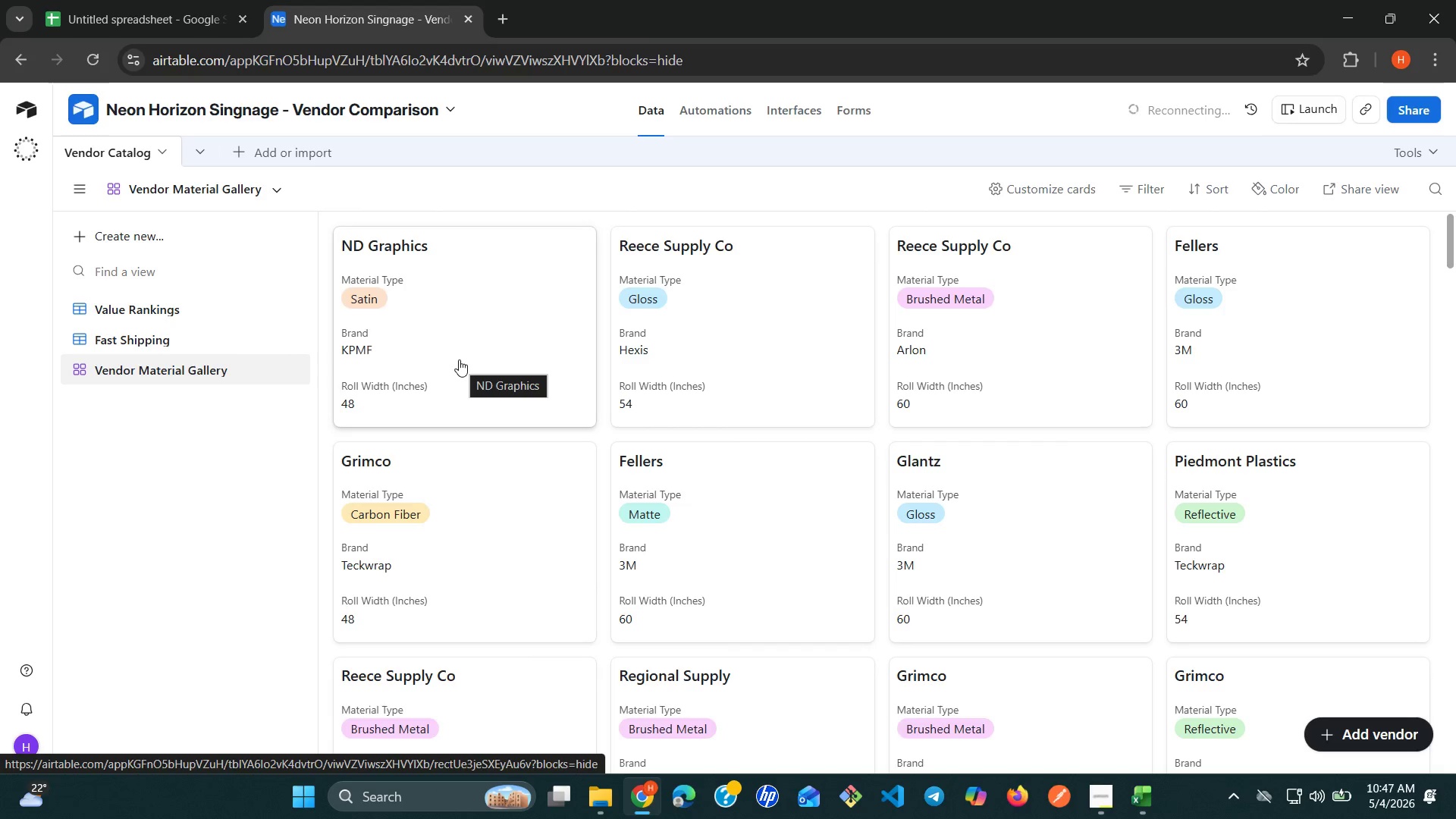 
wait(5.36)
 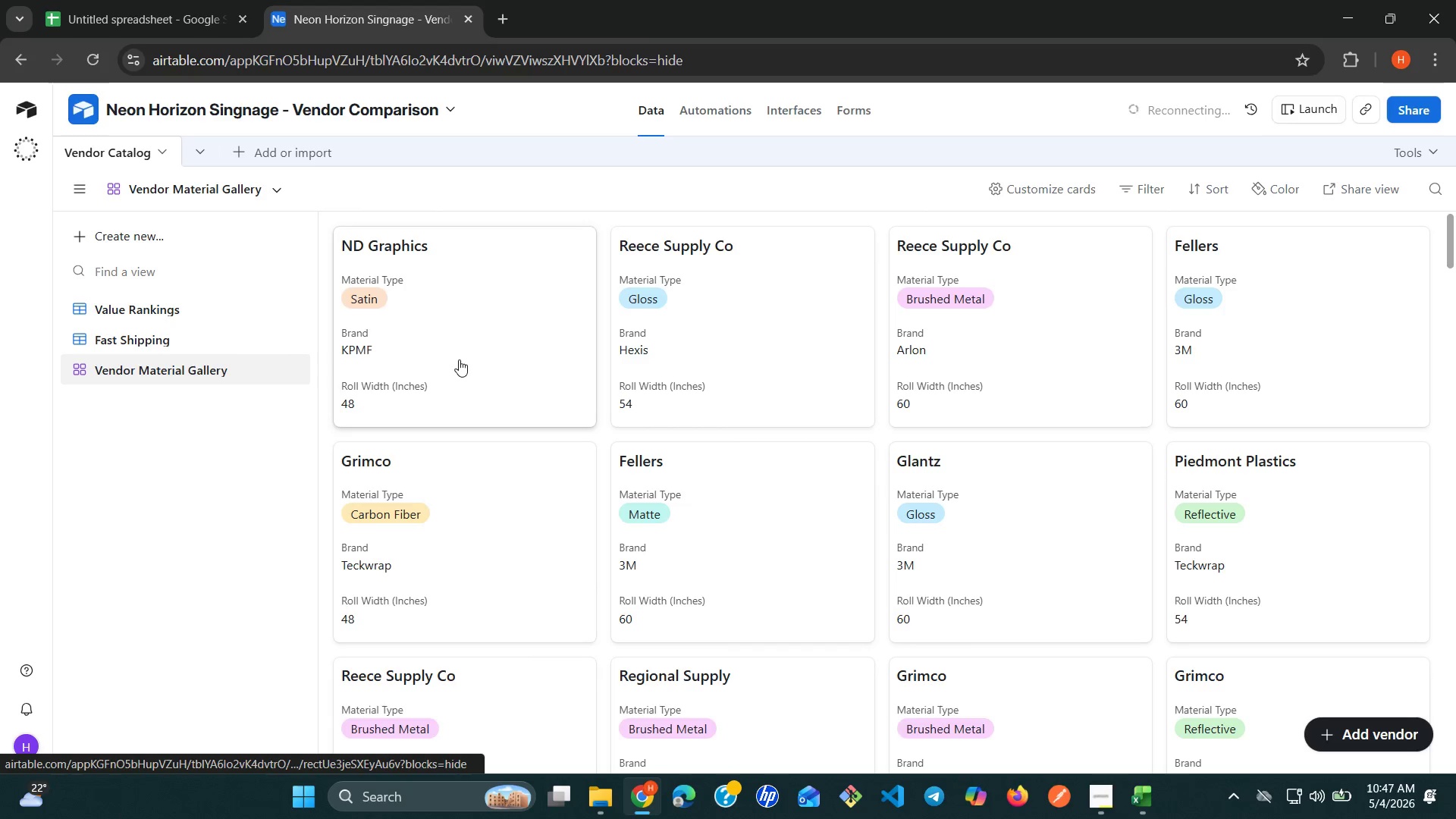 
double_click([459, 359])
 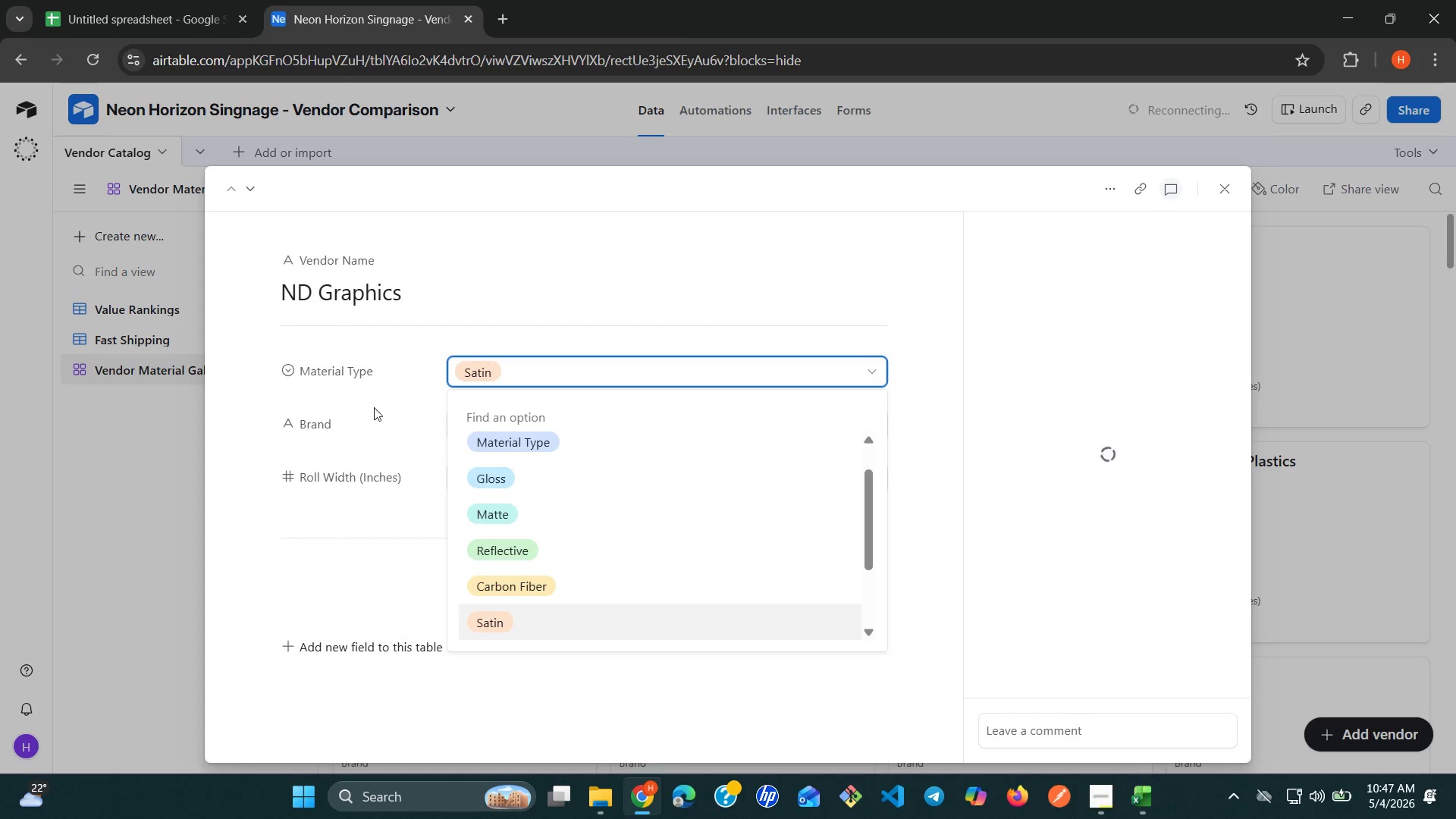 
left_click([234, 508])
 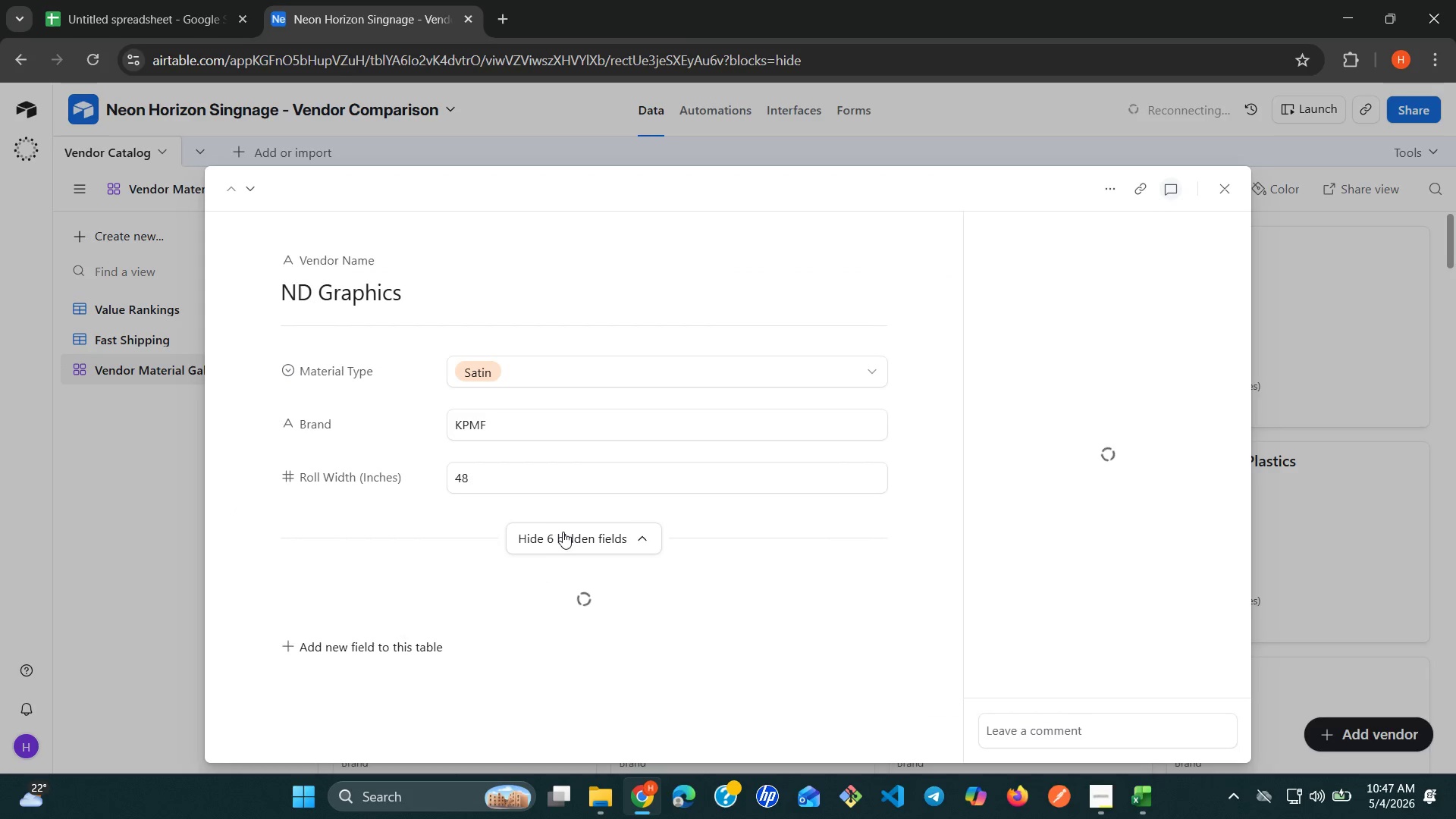 
left_click([564, 532])
 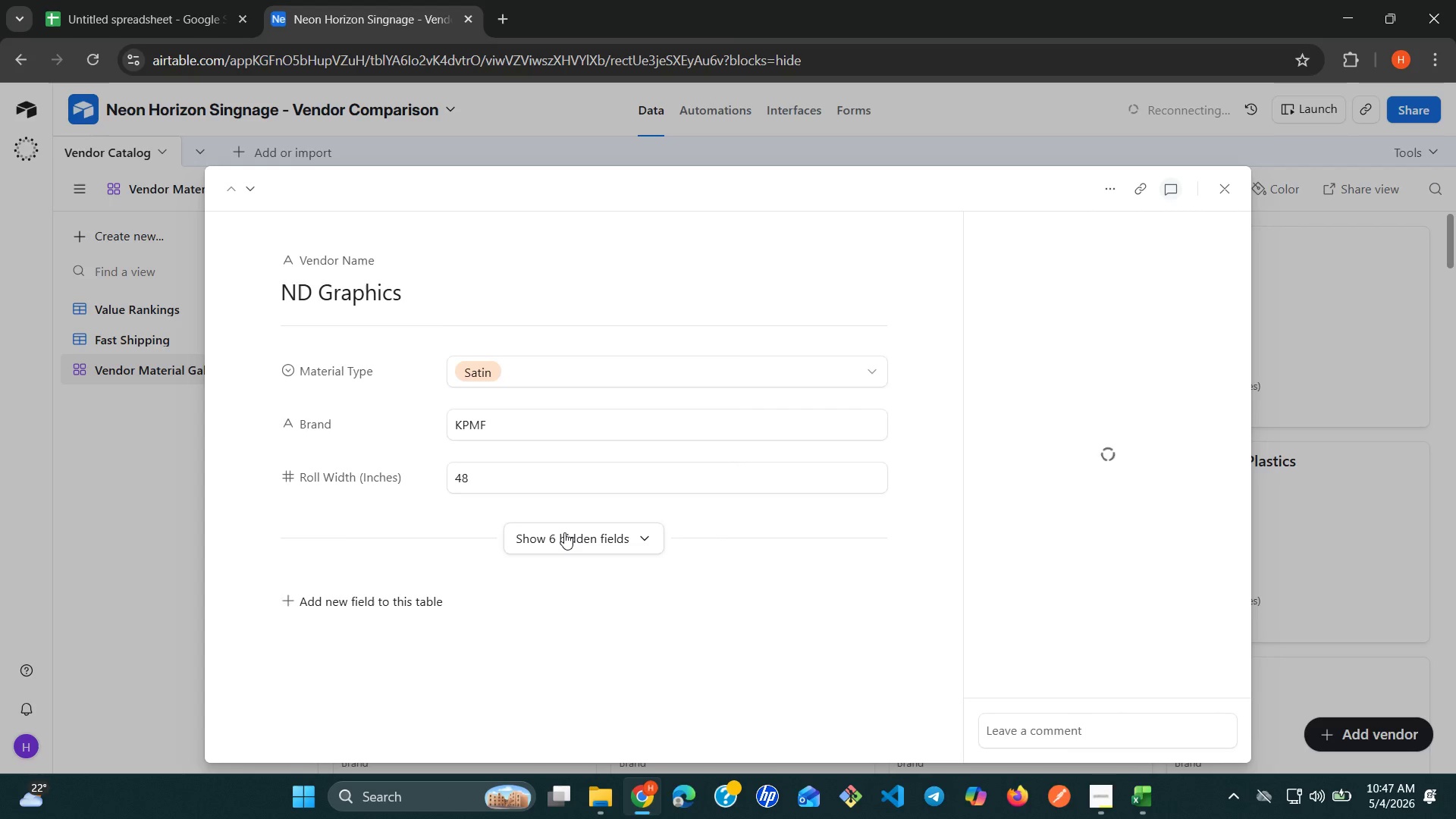 
left_click([564, 532])
 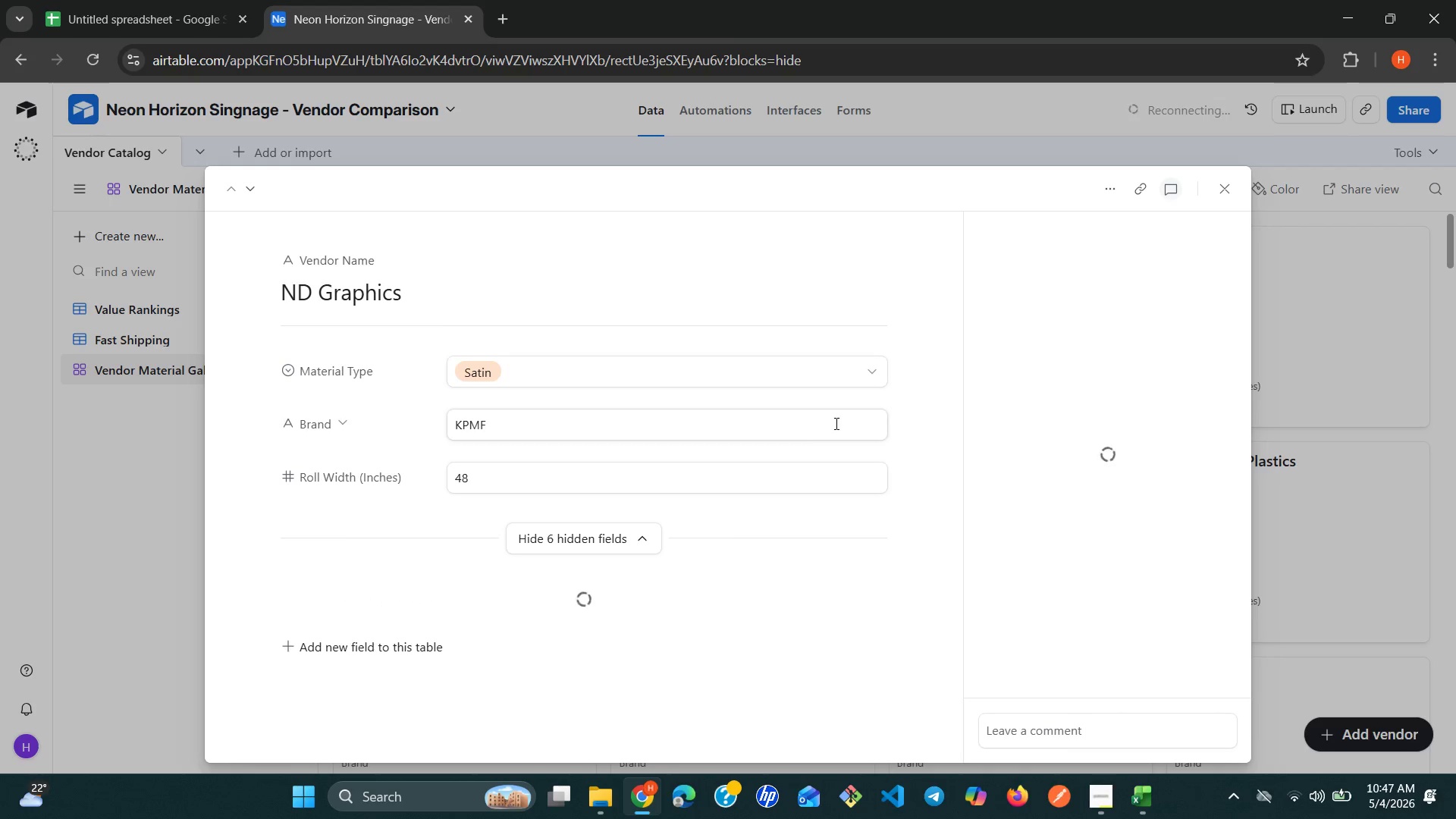 
wait(7.11)
 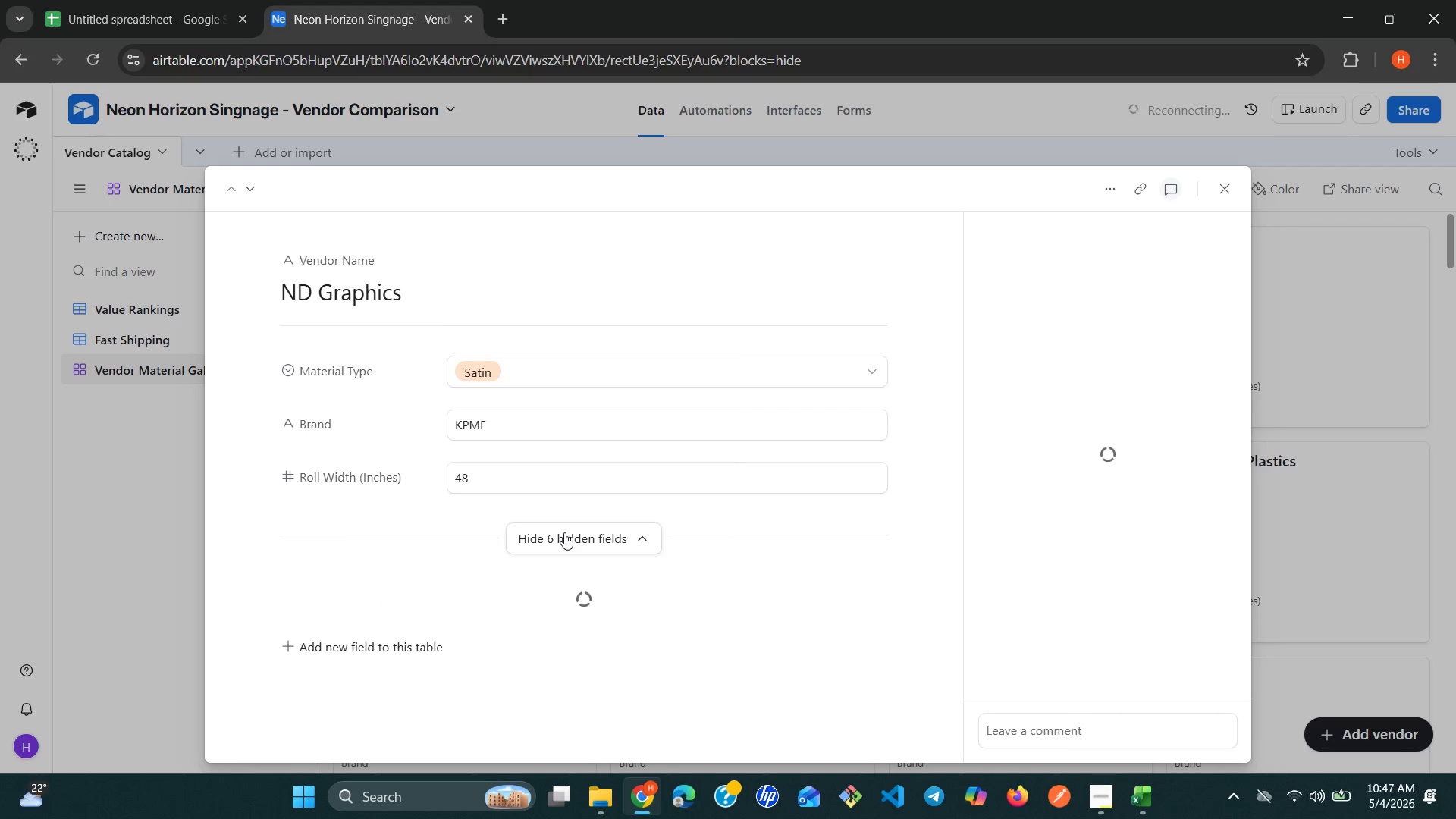 
left_click([339, 418])
 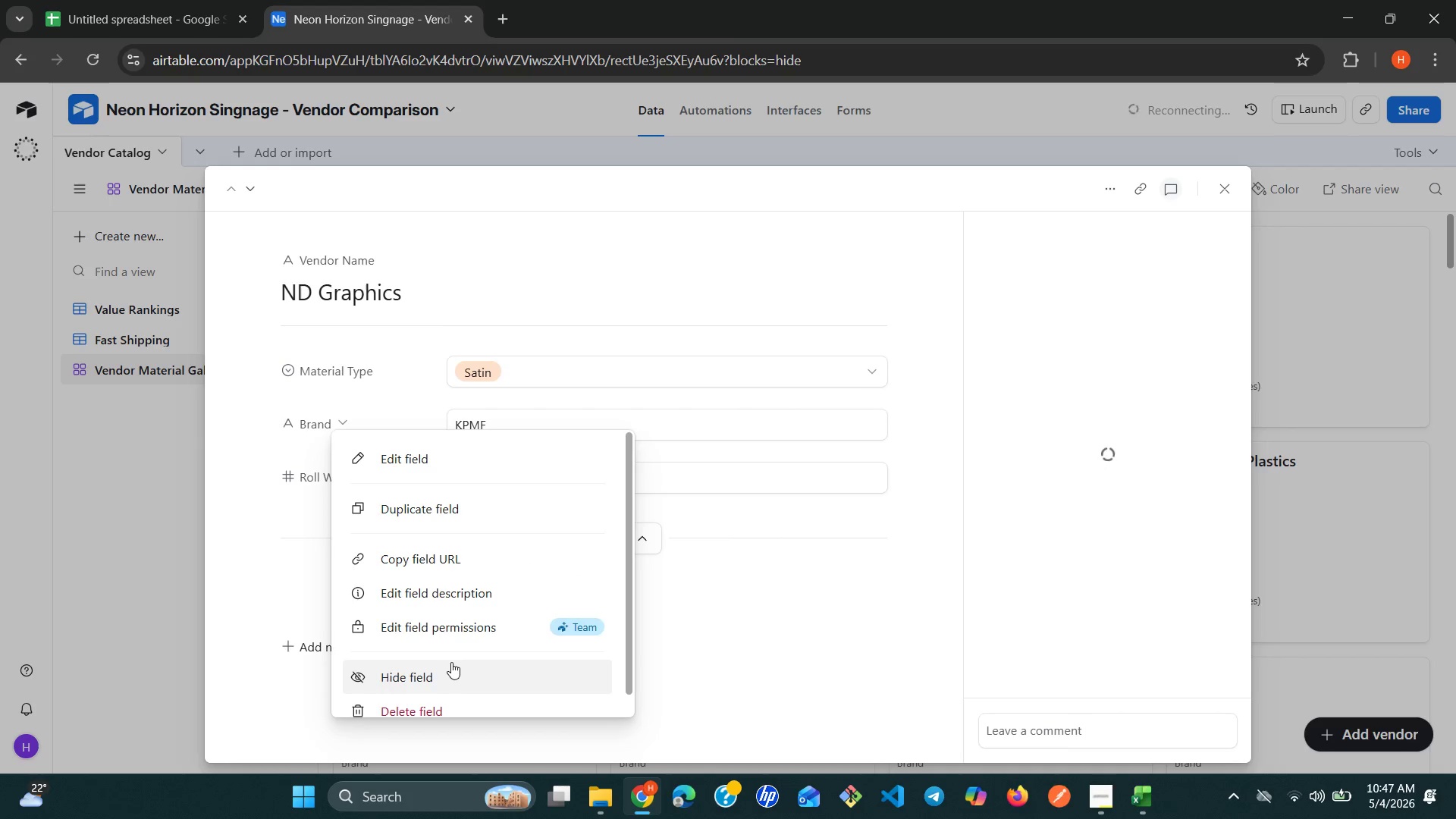 
left_click([431, 673])
 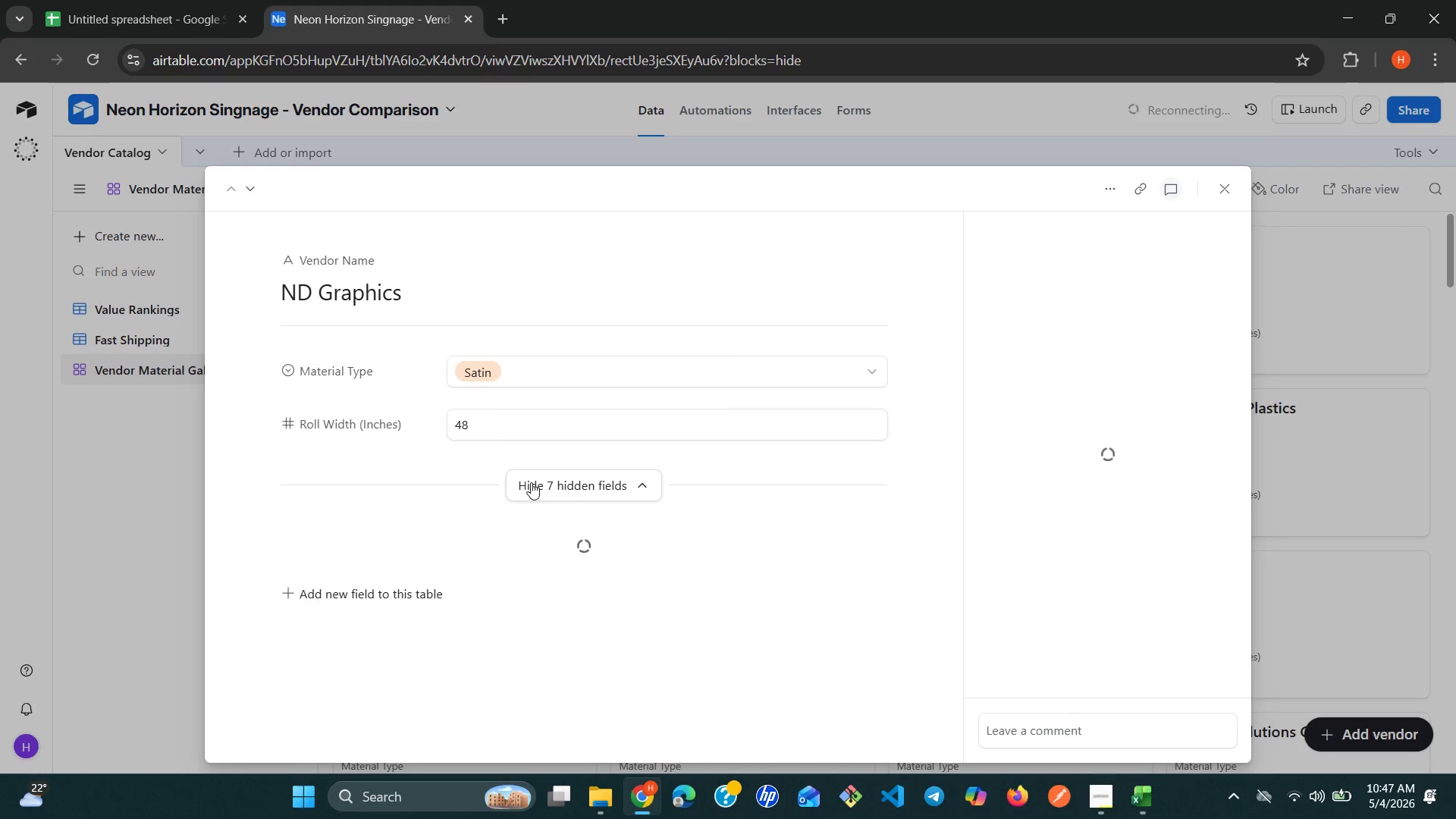 
wait(6.42)
 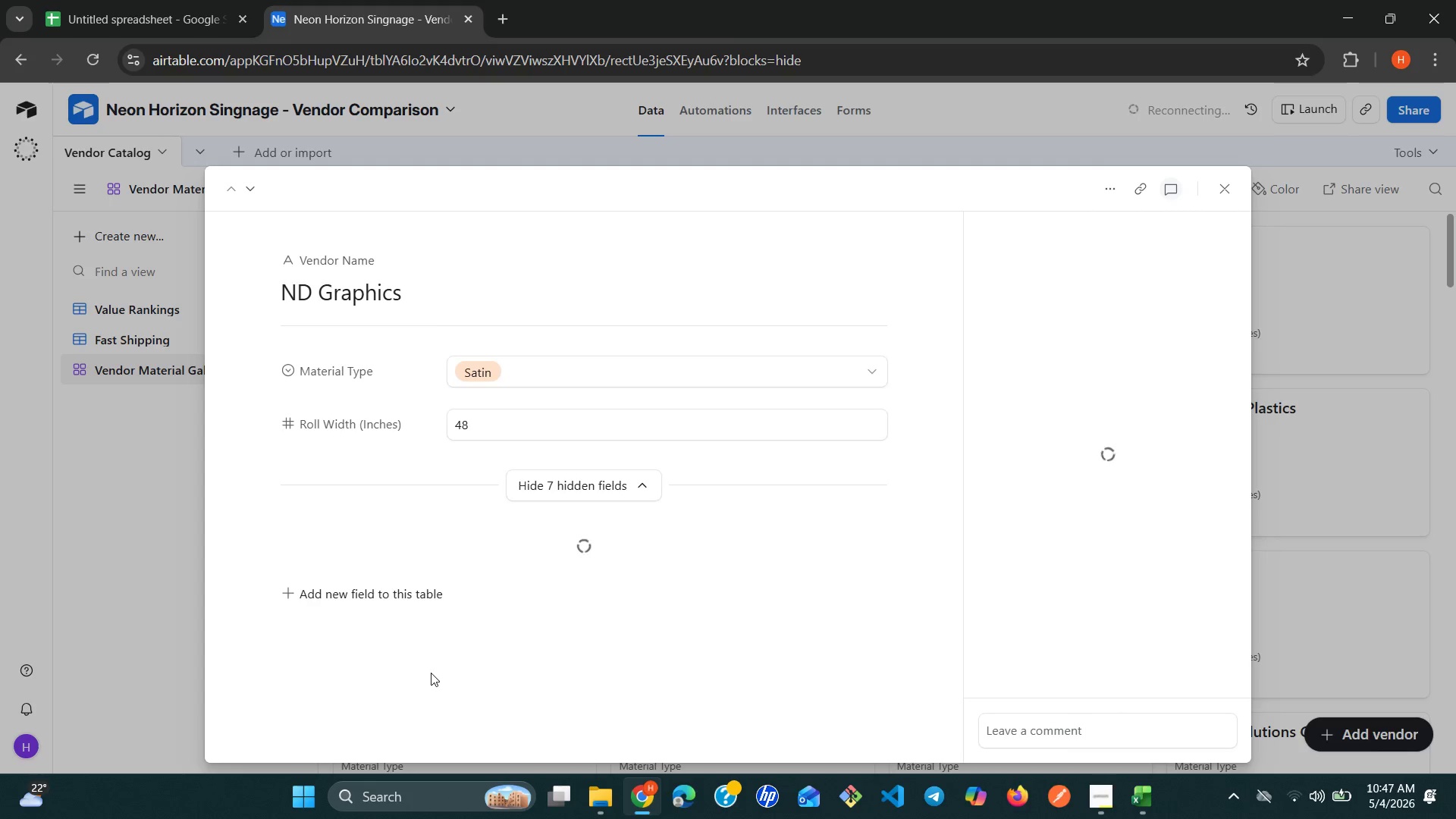 
left_click([416, 429])
 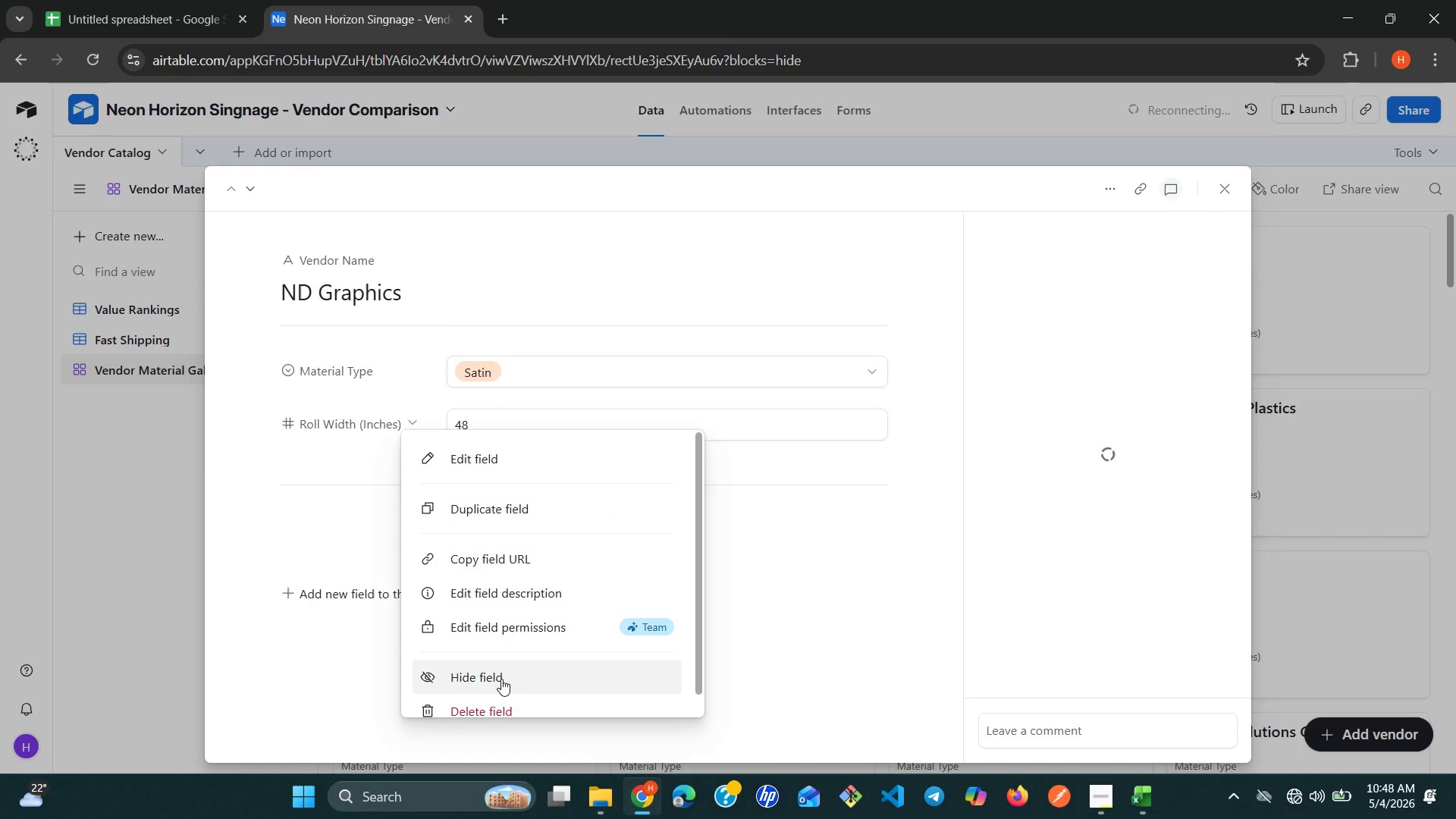 
left_click([500, 680])
 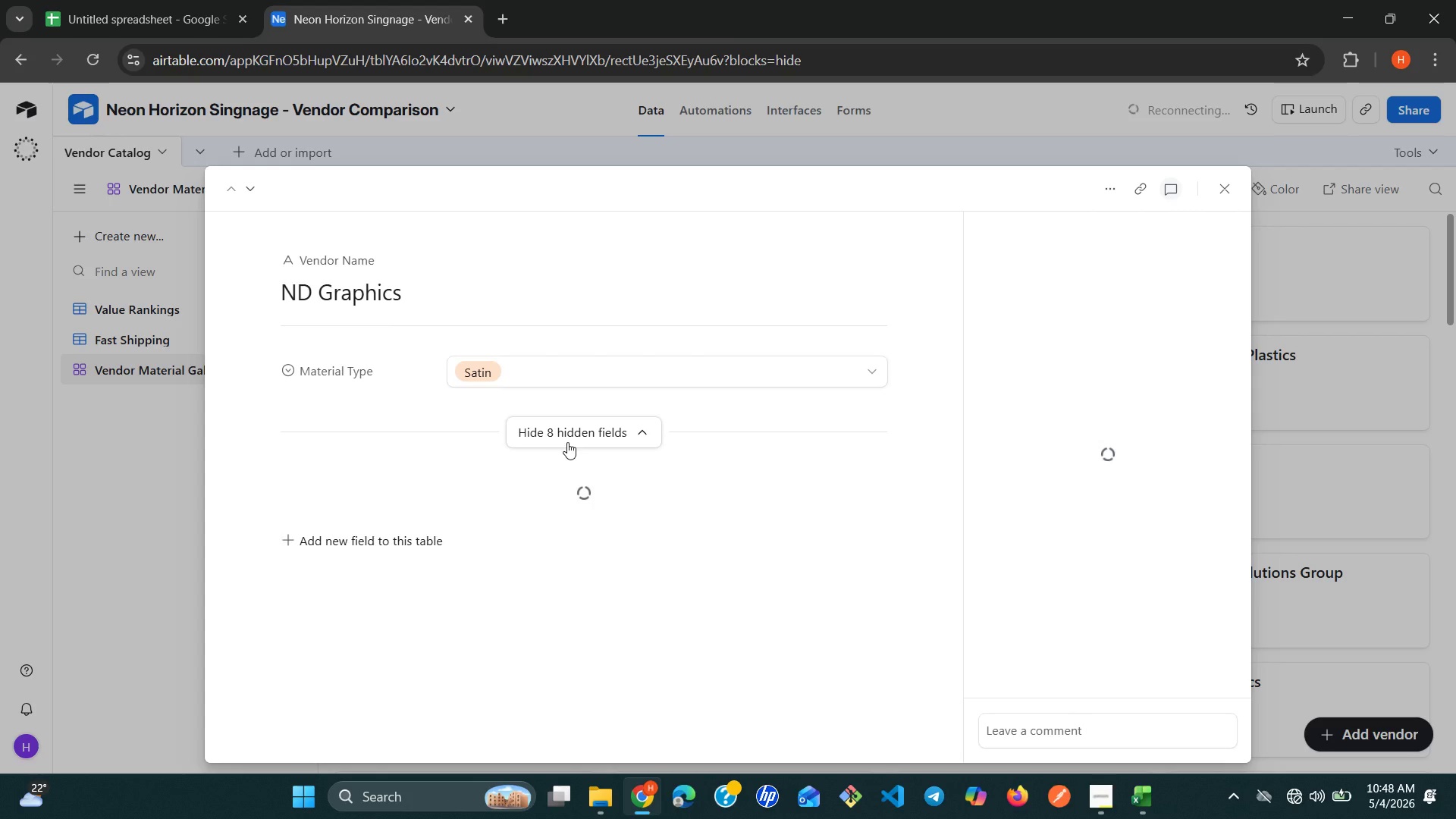 
left_click([567, 442])
 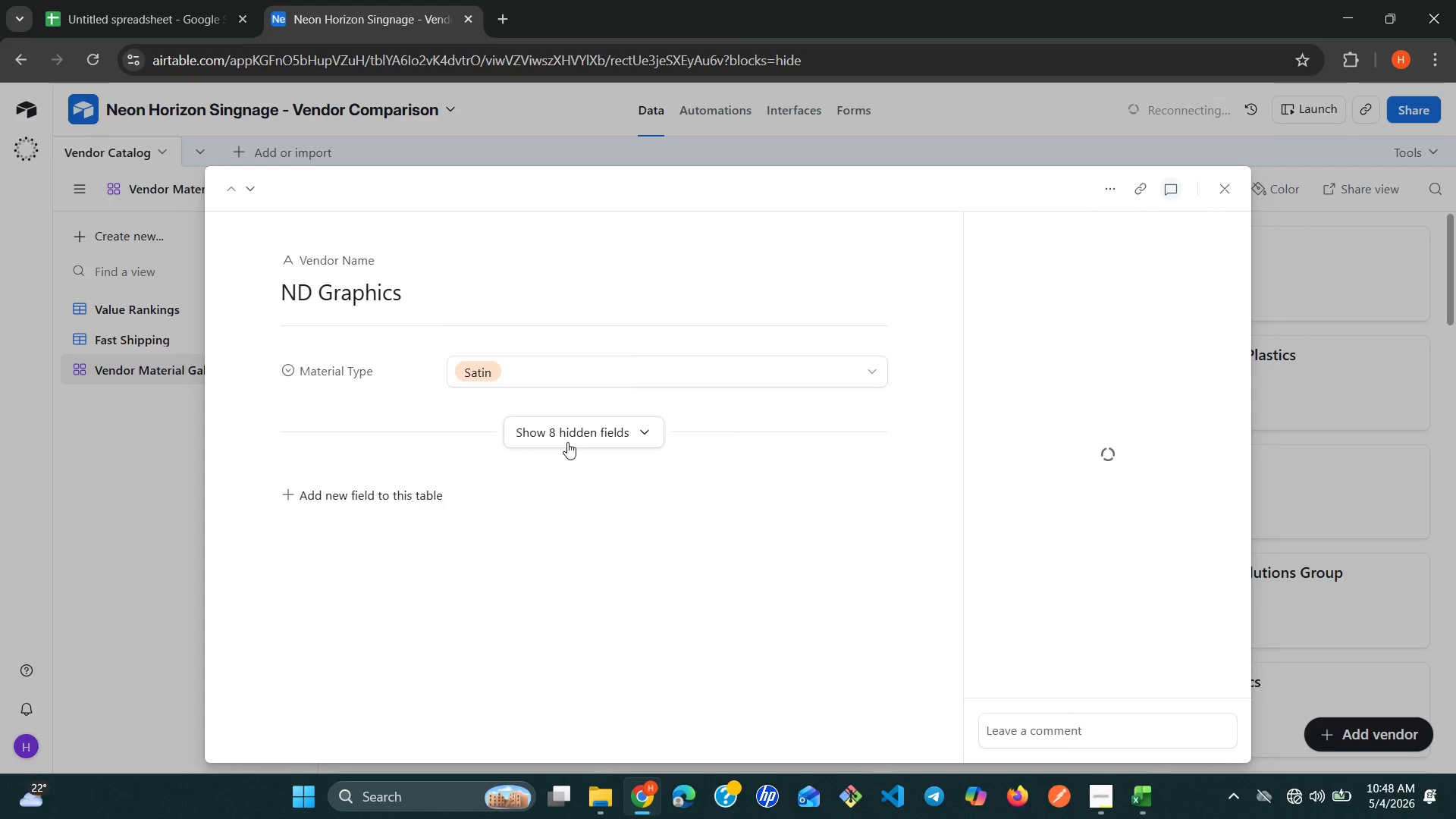 
left_click([567, 442])
 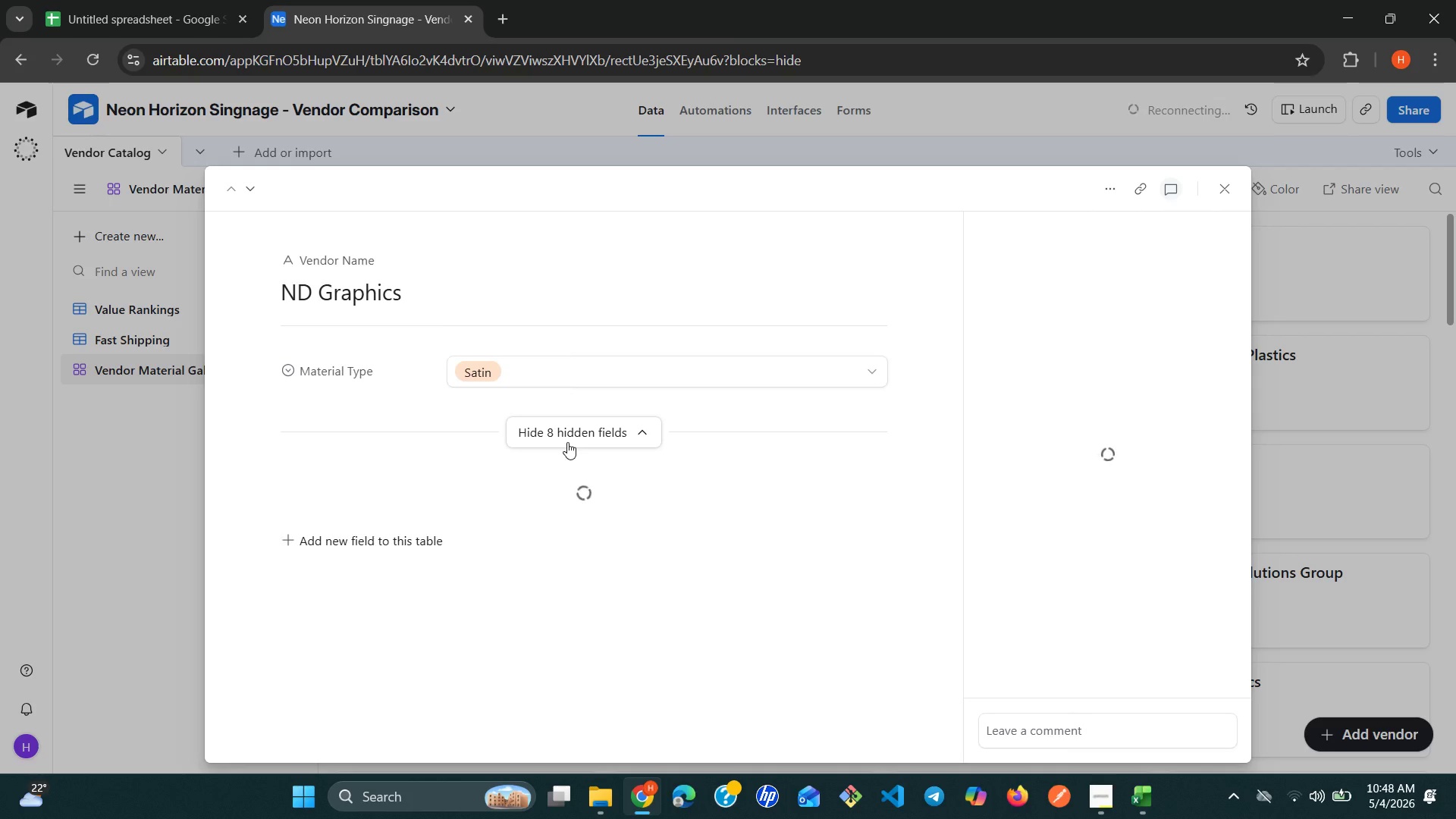 
wait(19.22)
 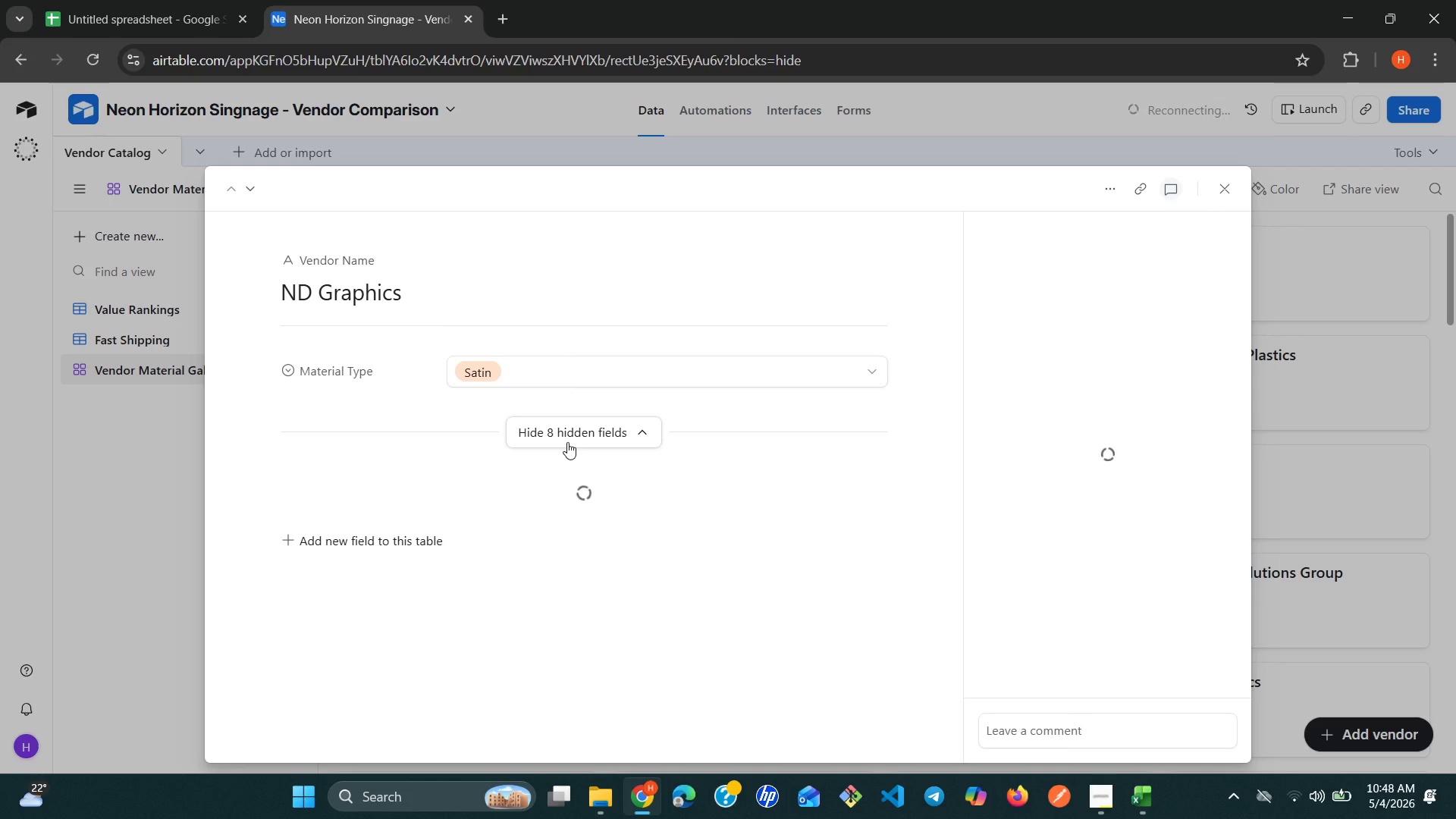 
left_click([1221, 182])
 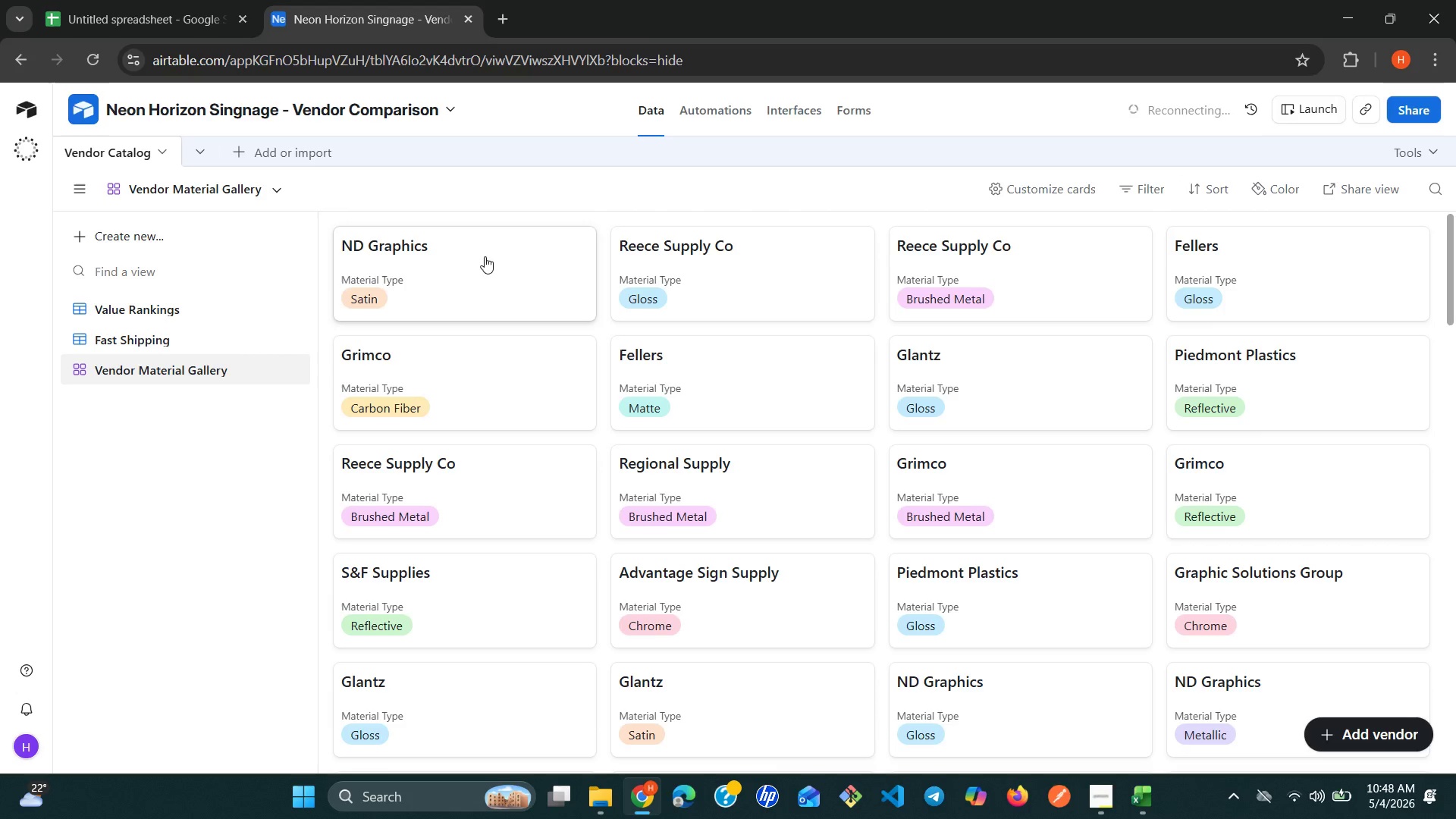 
left_click([460, 260])
 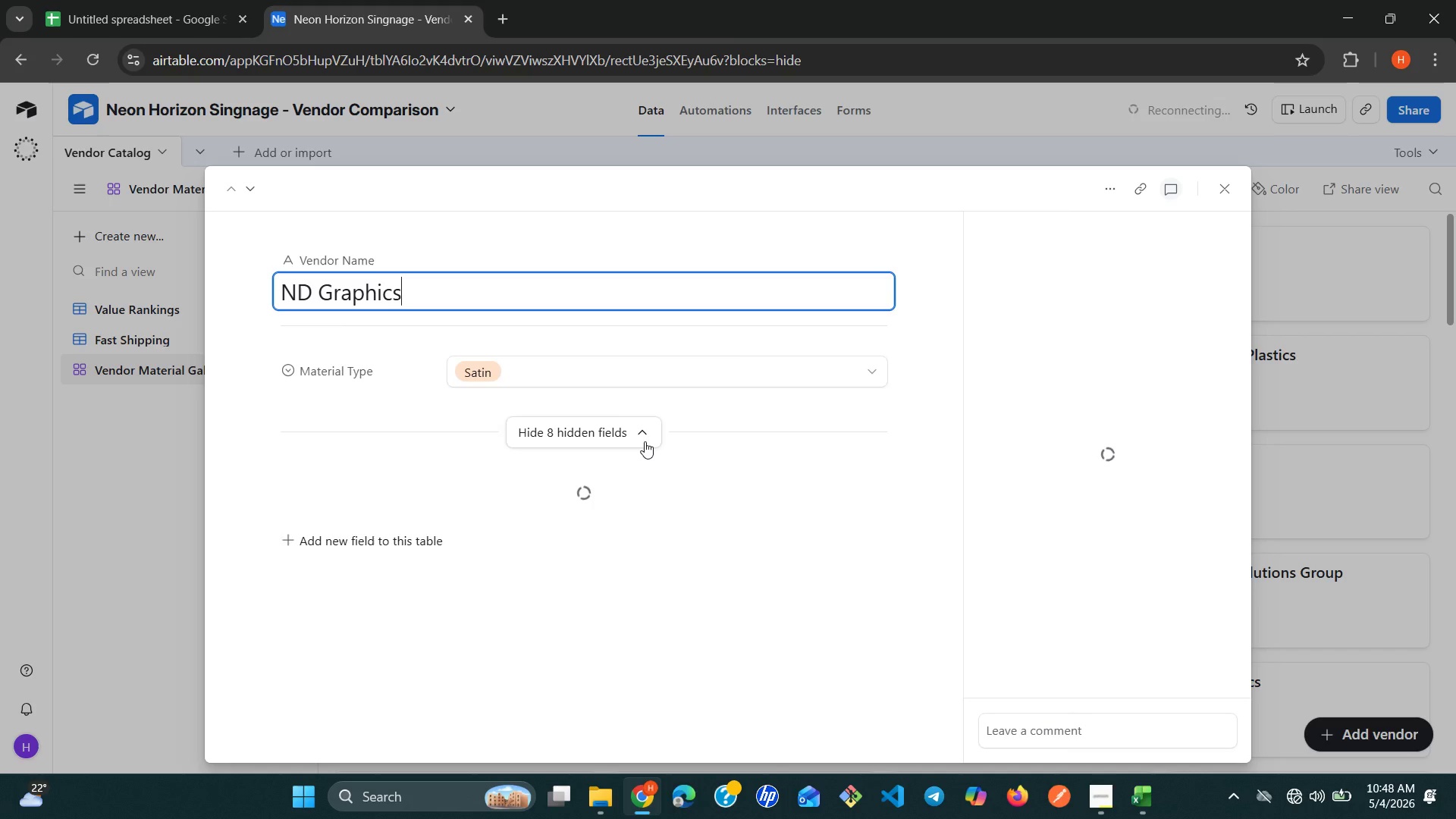 
wait(14.98)
 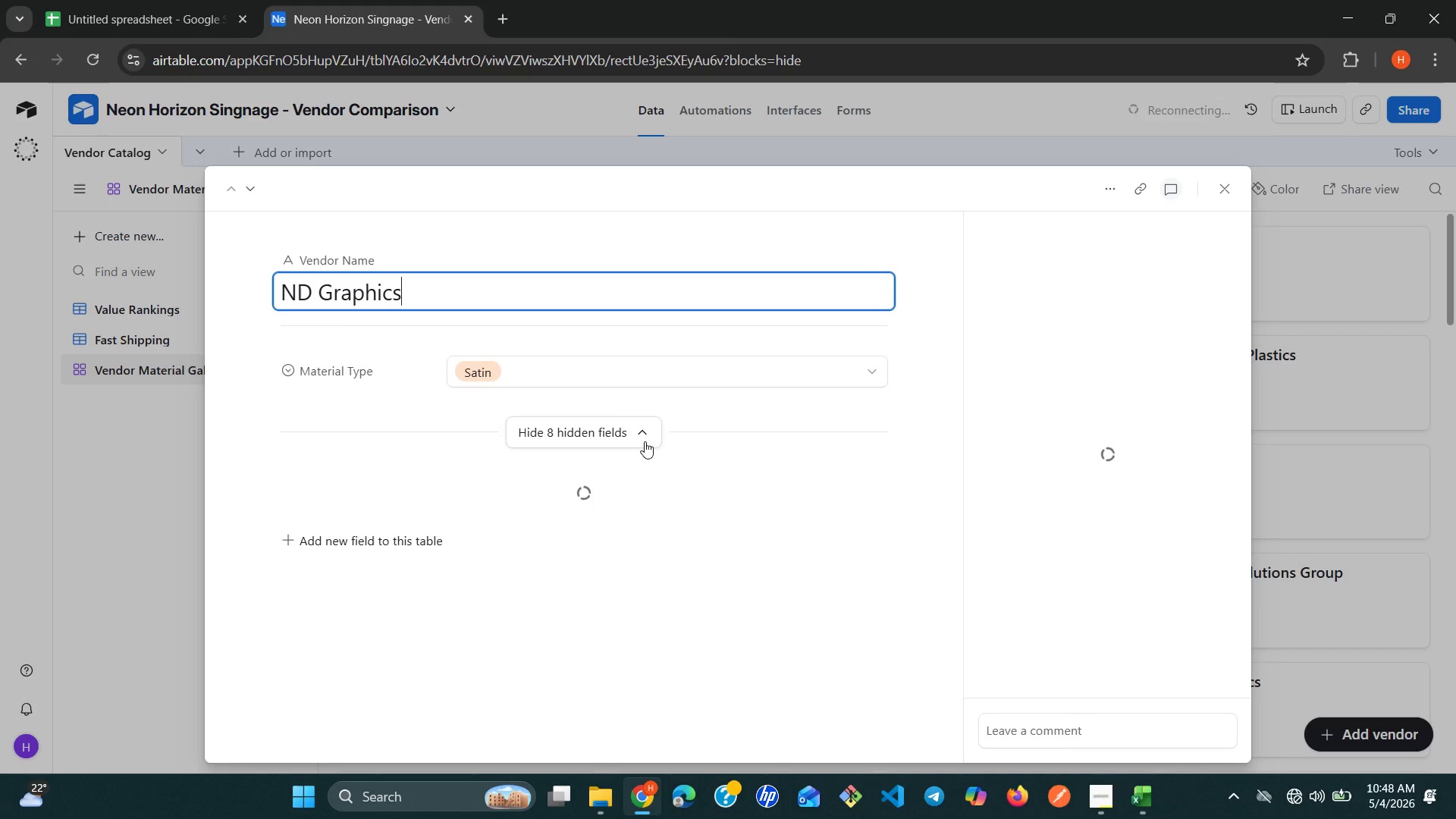 
left_click([872, 381])
 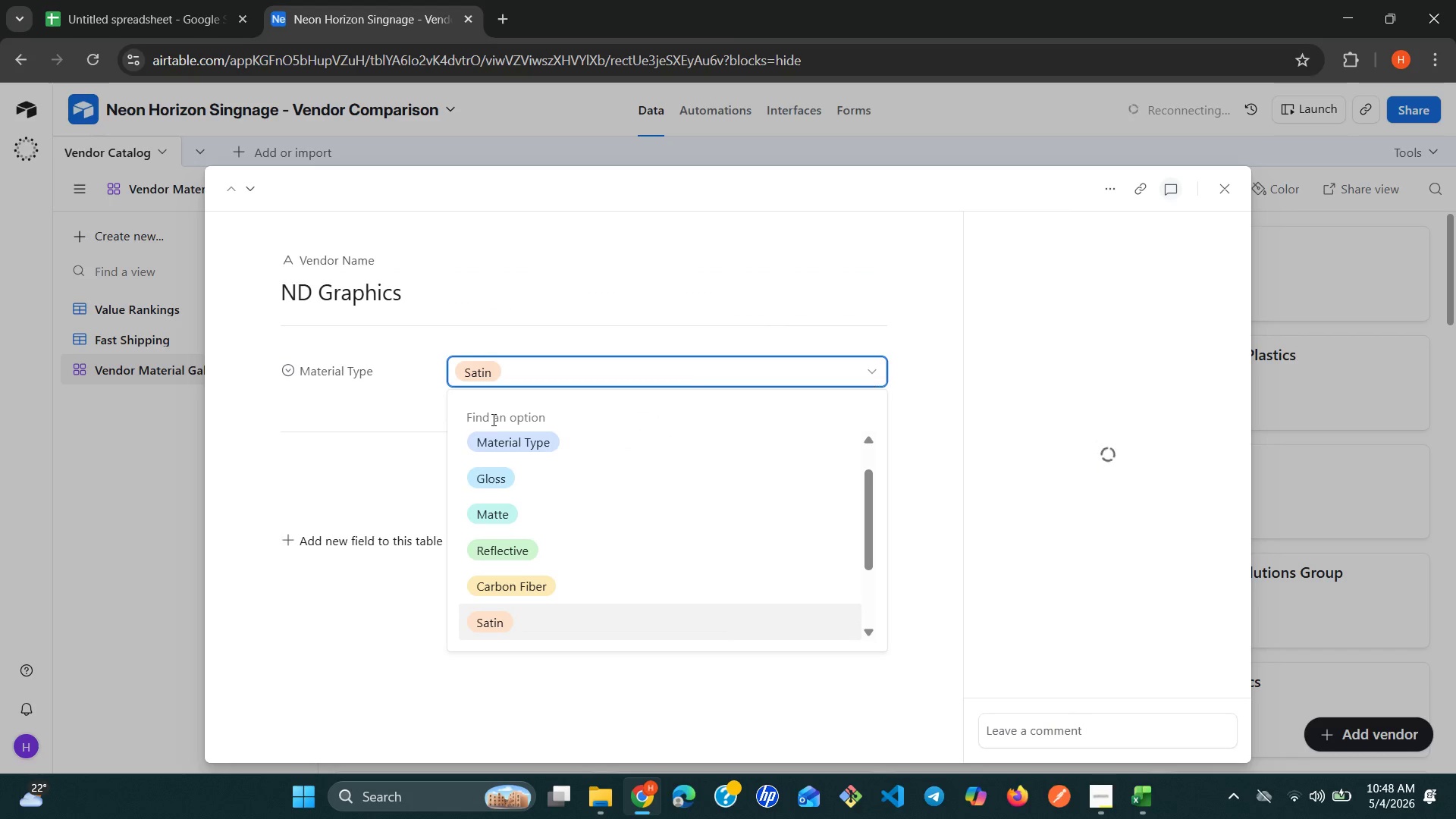 
left_click([306, 480])
 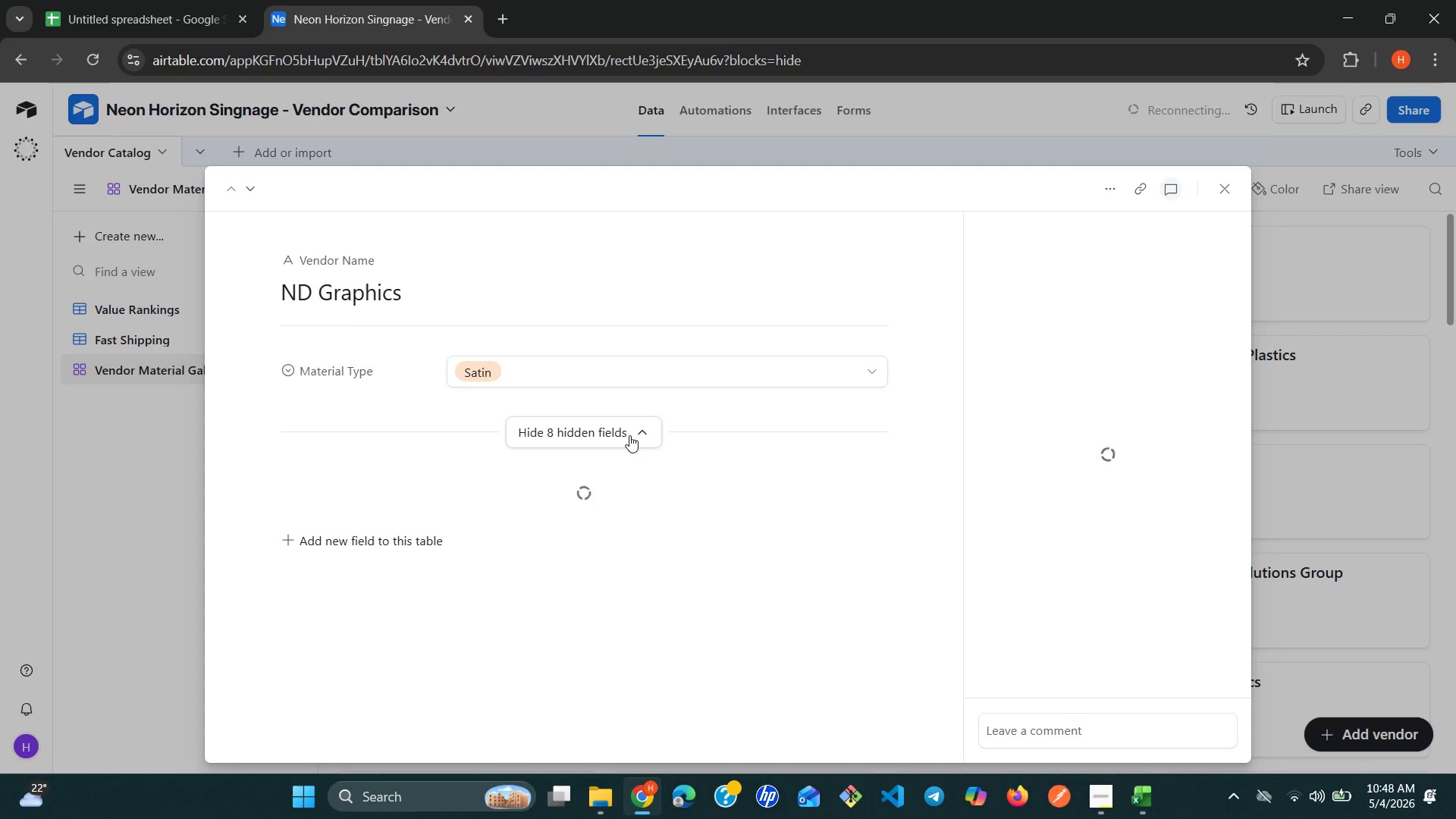 
left_click([629, 435])
 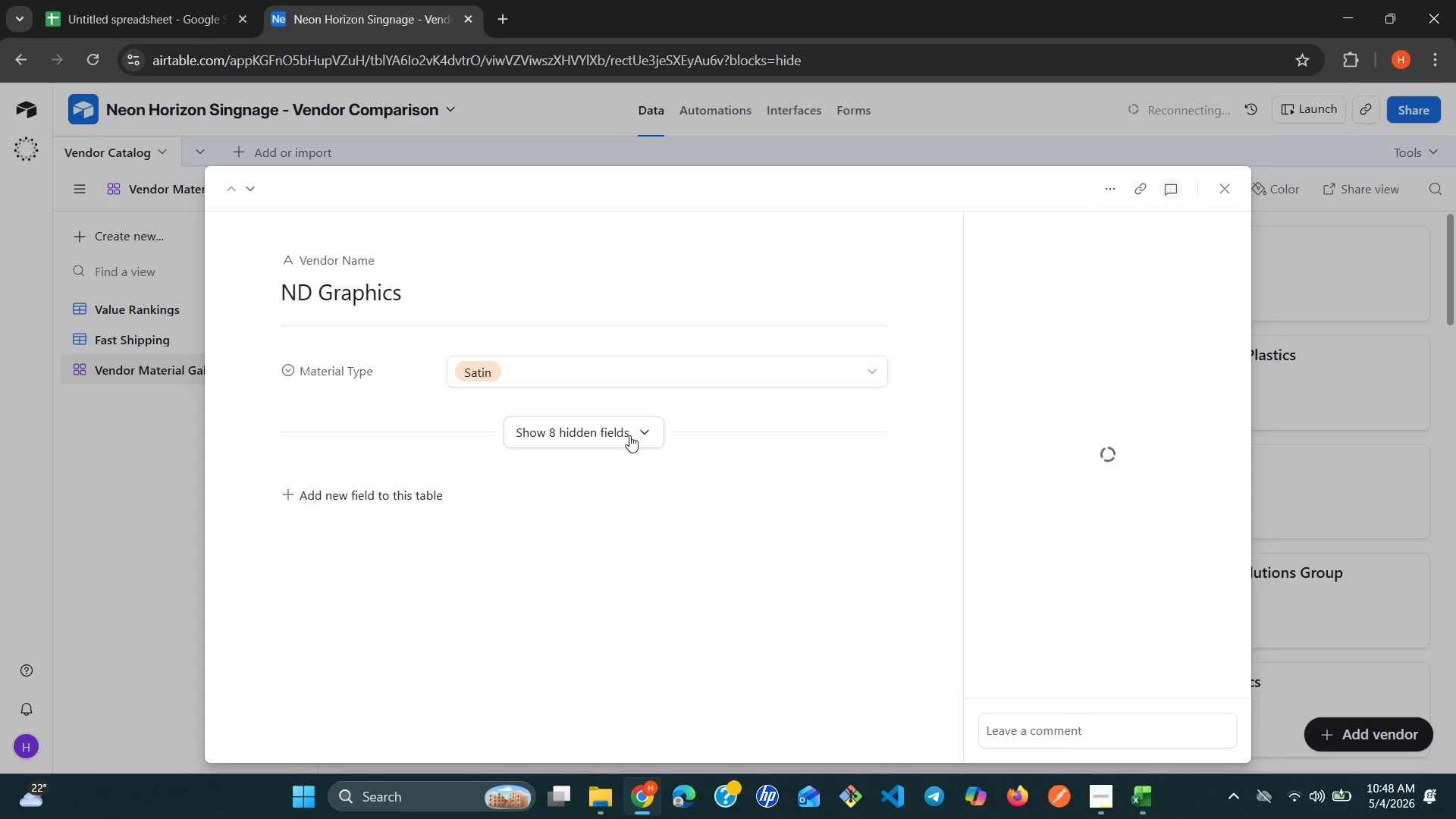 
left_click([629, 435])
 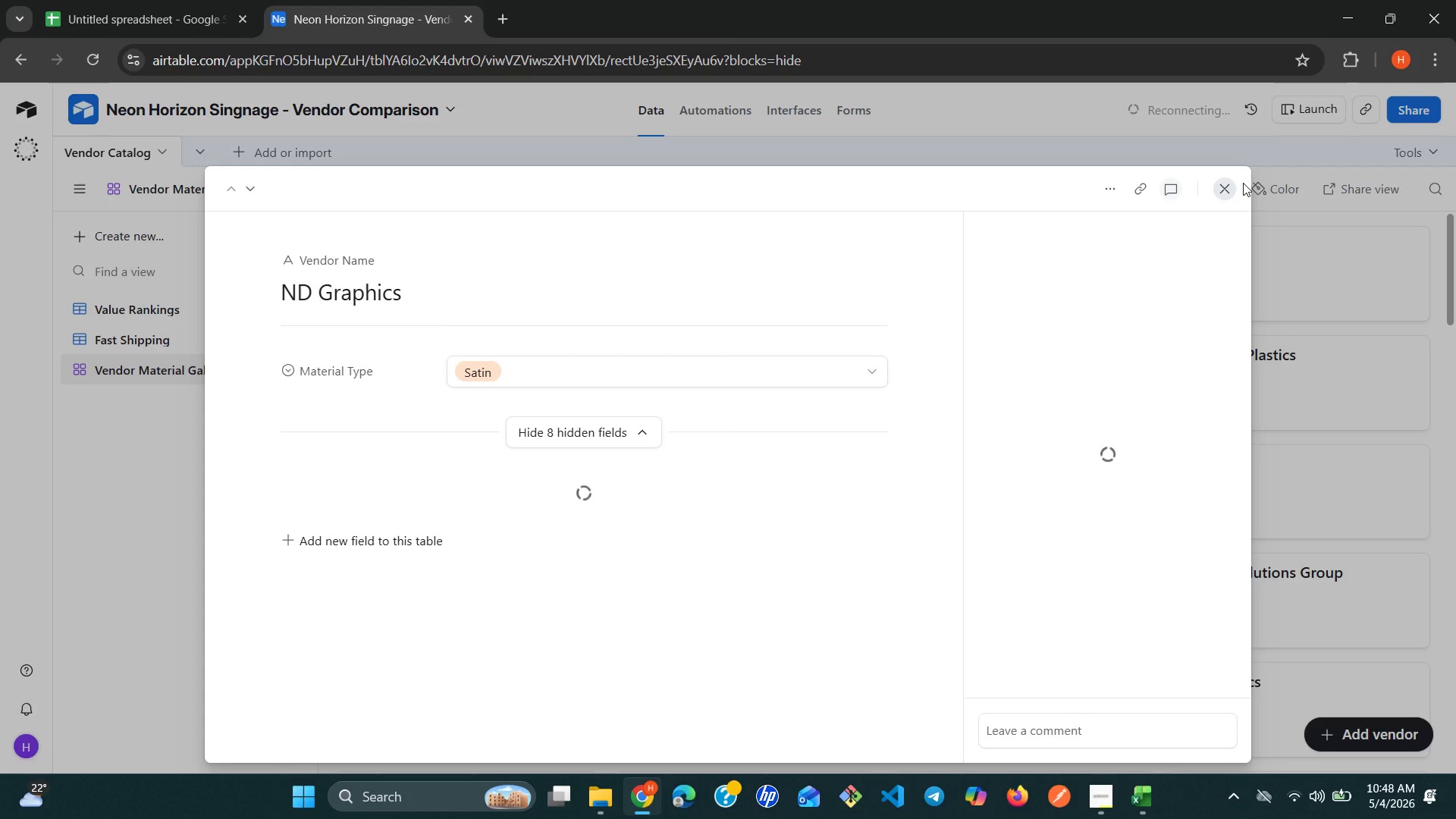 
left_click([1225, 184])
 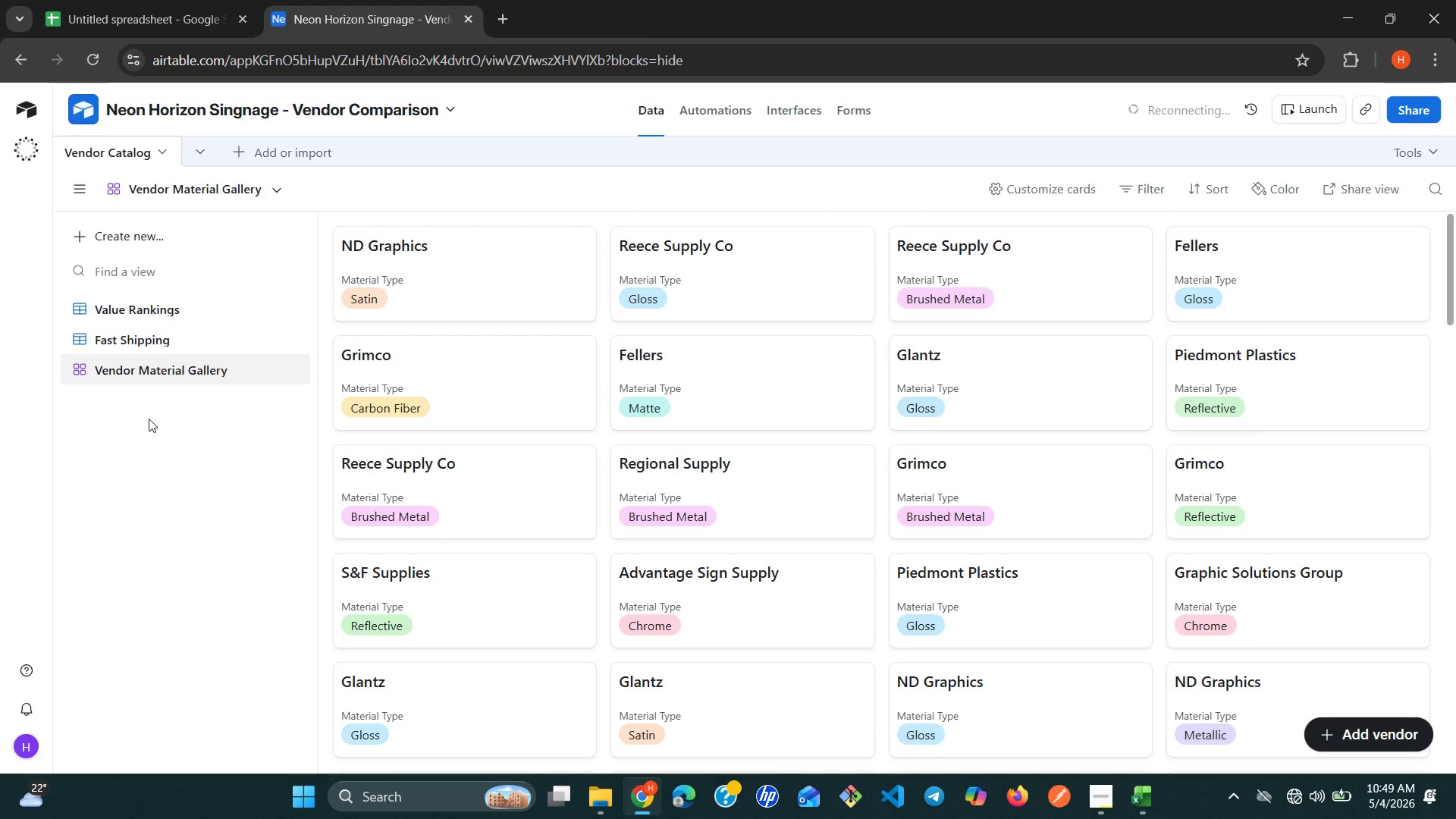 
wait(15.3)
 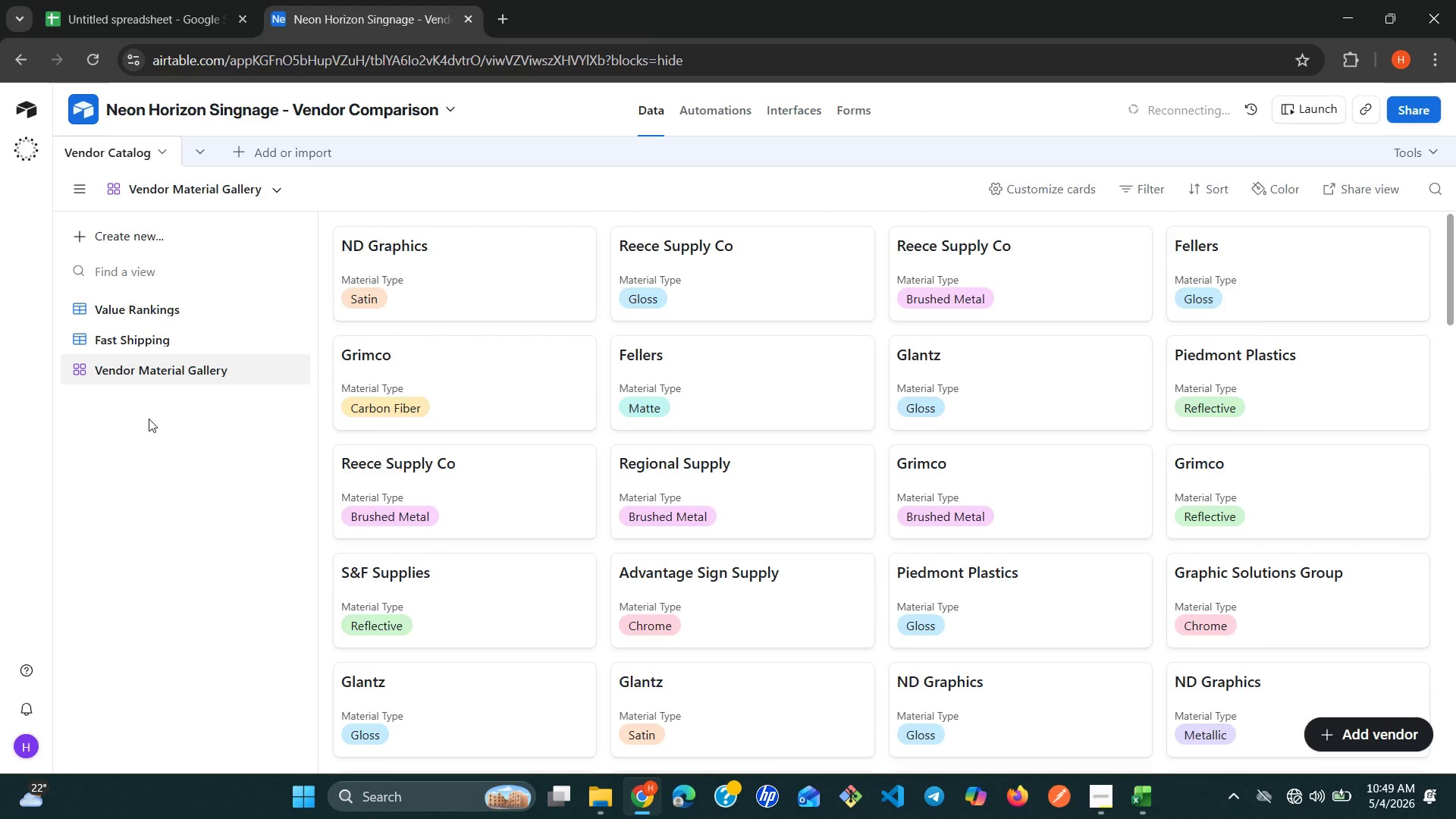 
left_click([411, 260])
 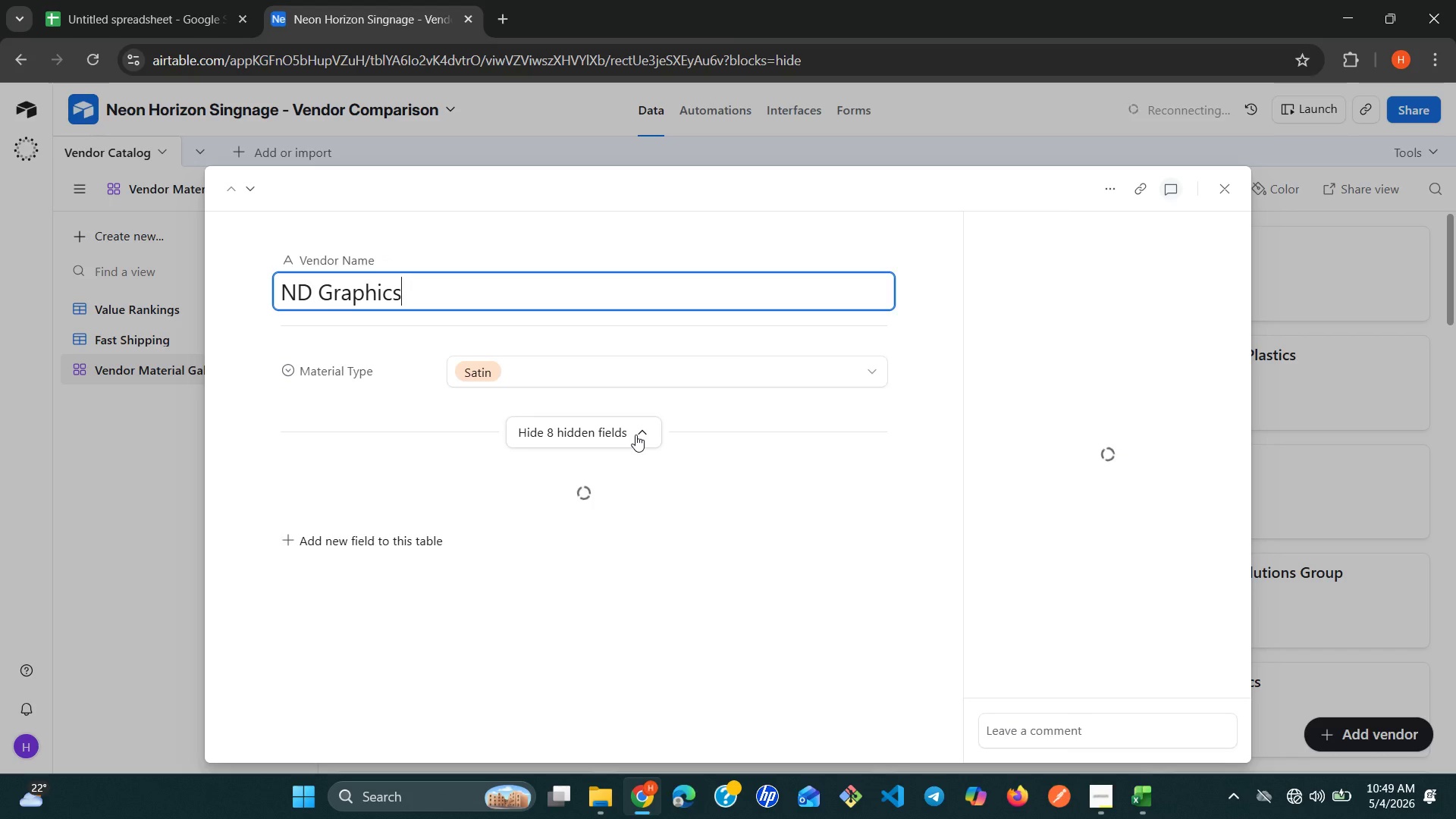 
double_click([635, 435])
 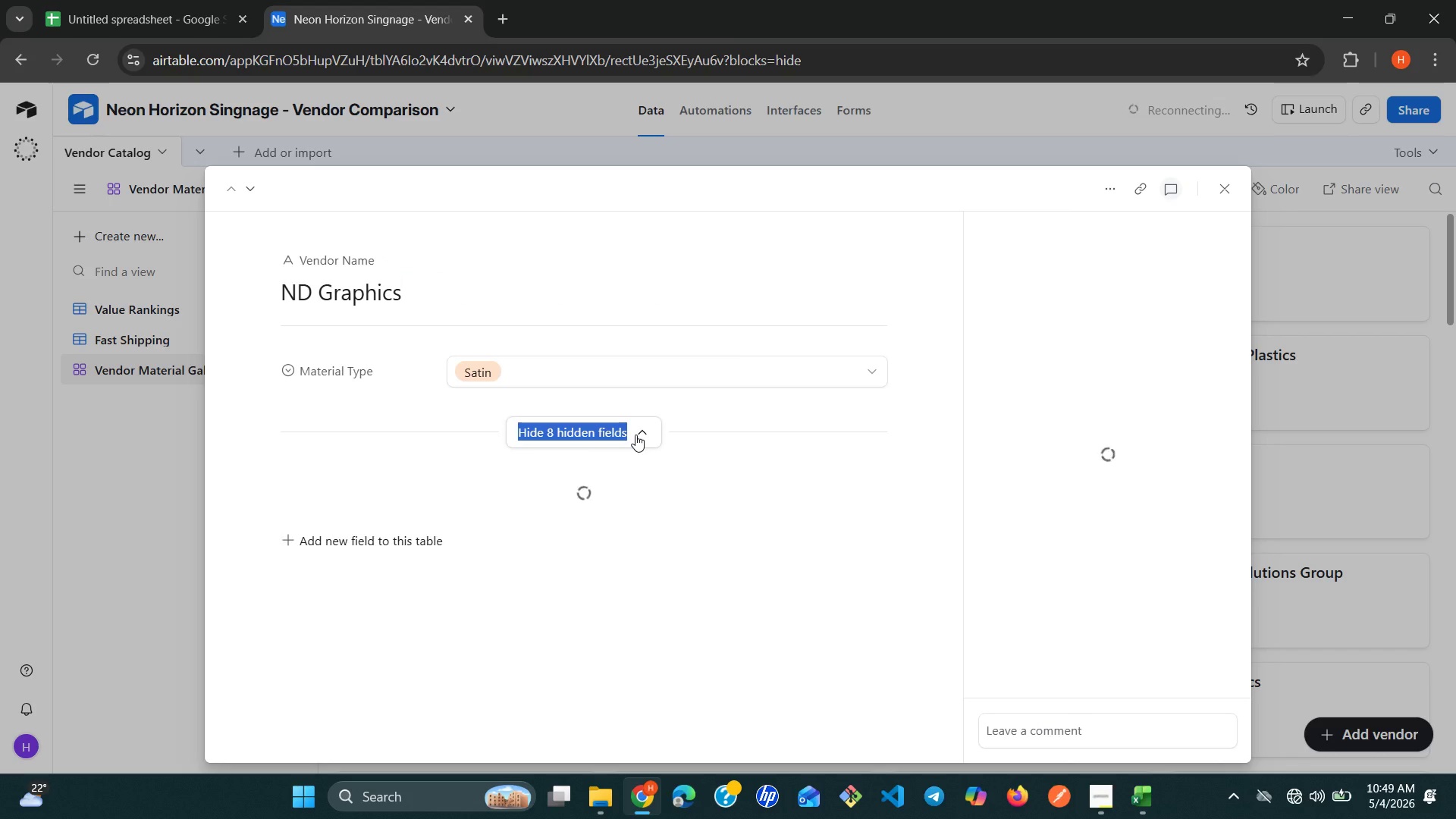 
left_click([635, 435])
 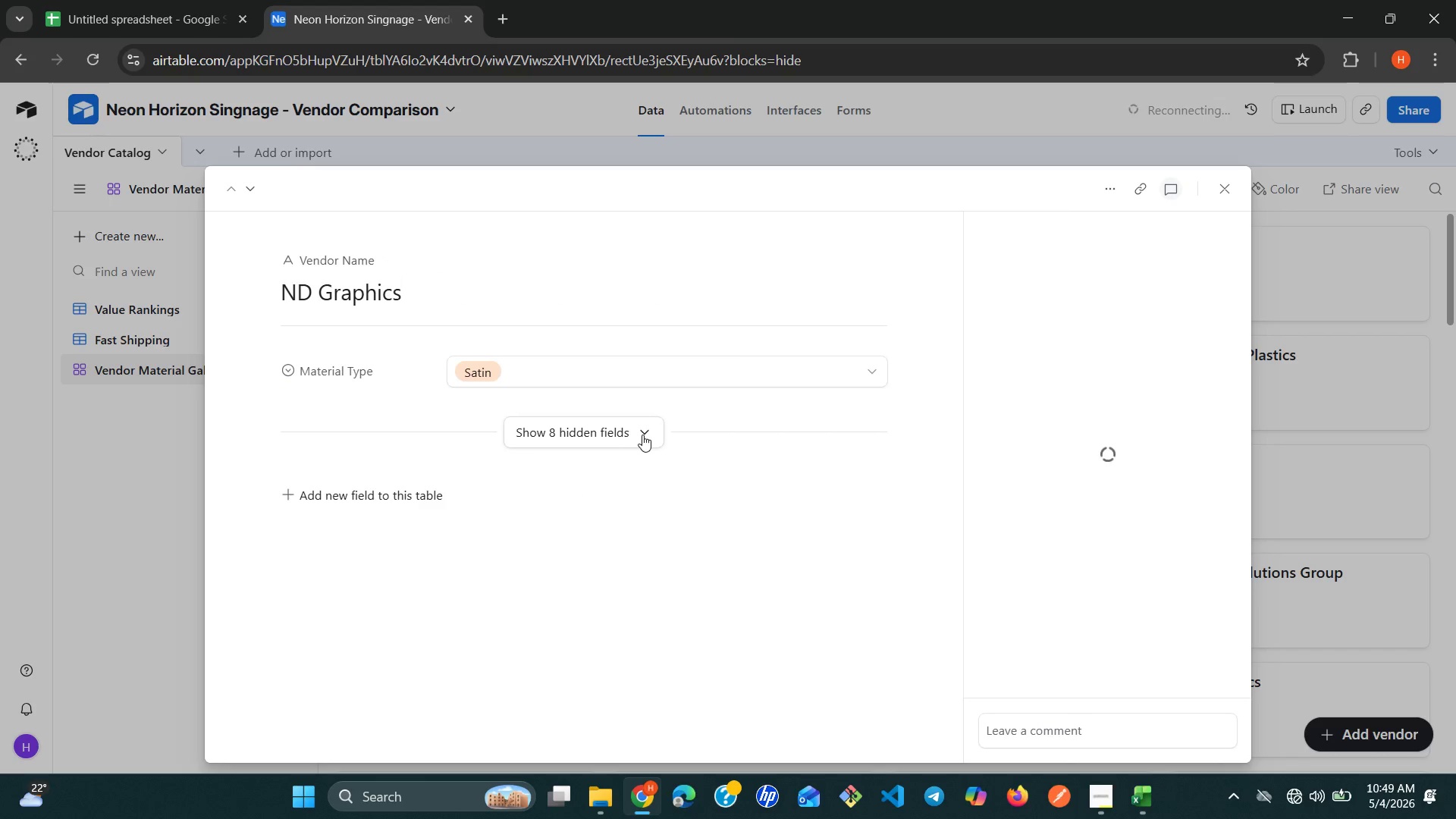 
left_click([645, 435])
 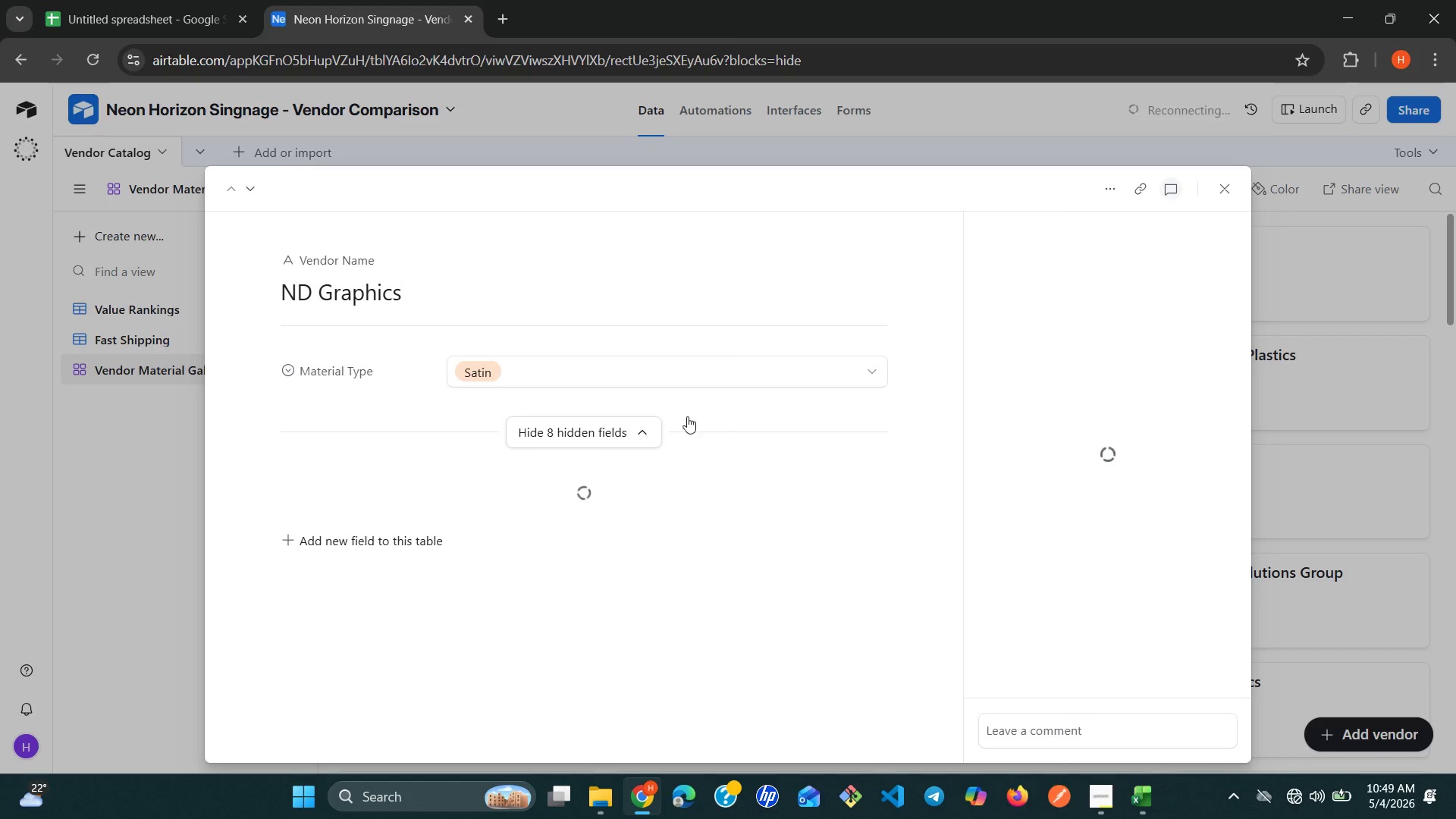 
mouse_move([1170, 196])
 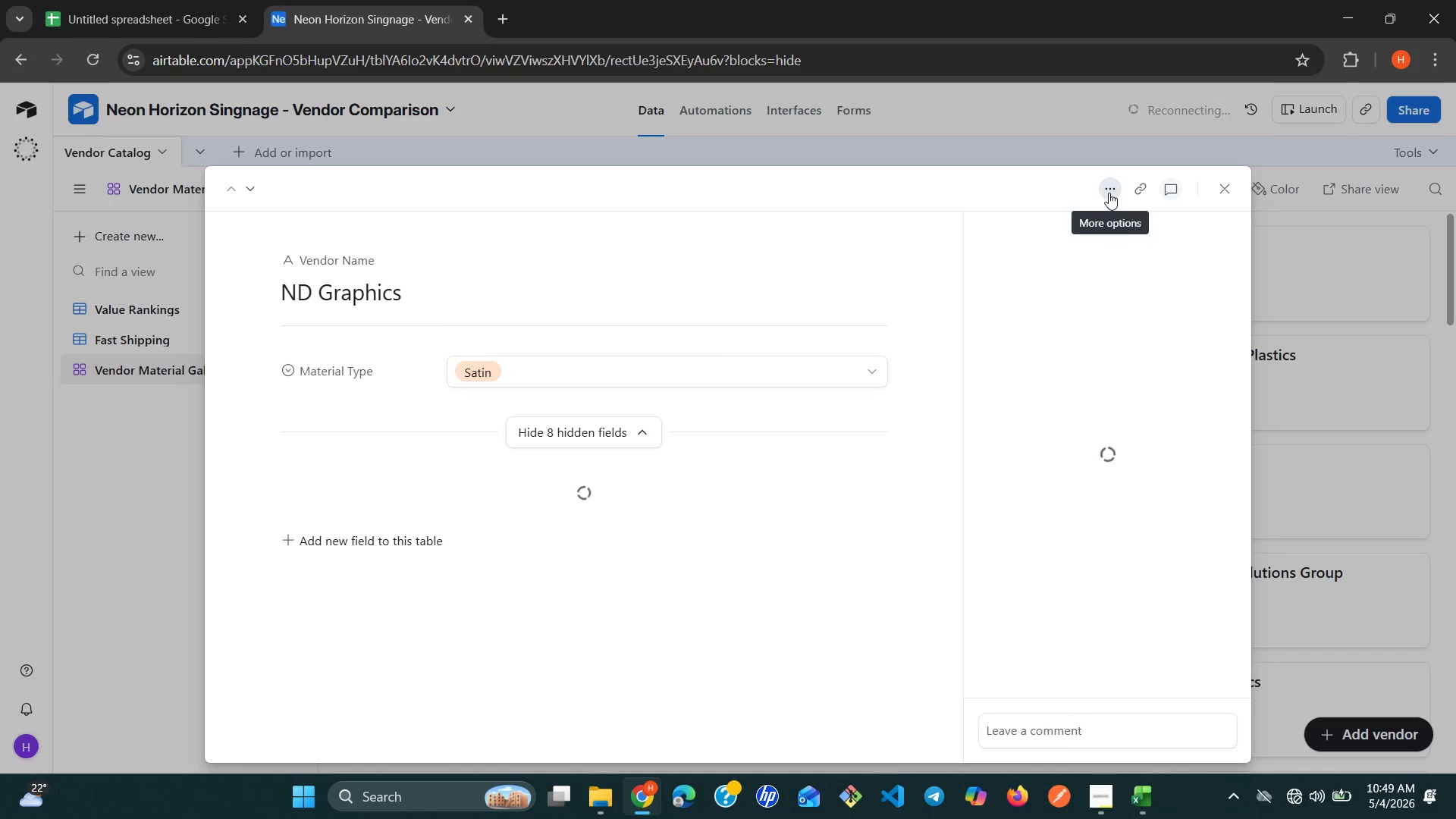 
left_click([1109, 193])
 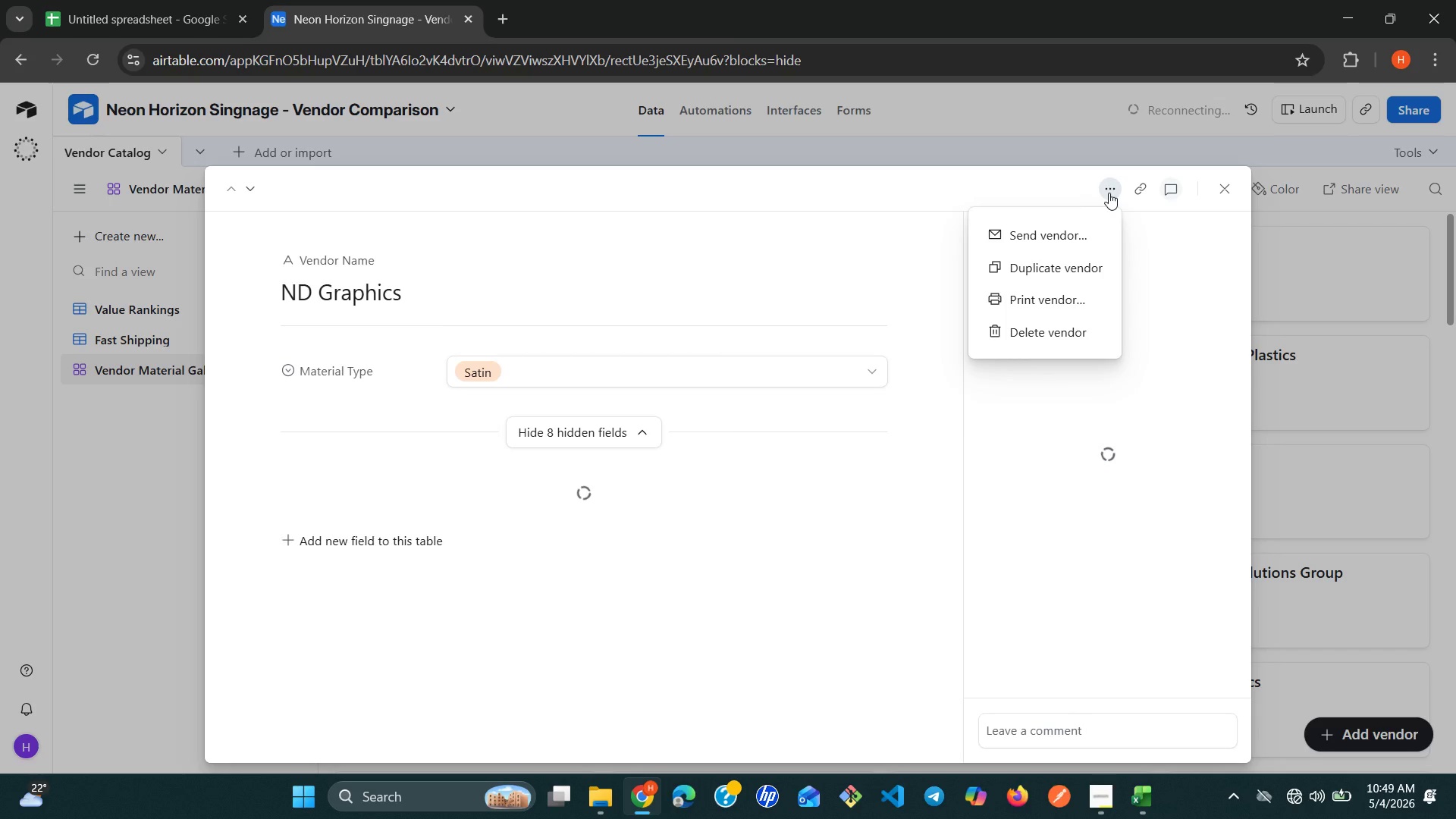 
left_click([1043, 150])
 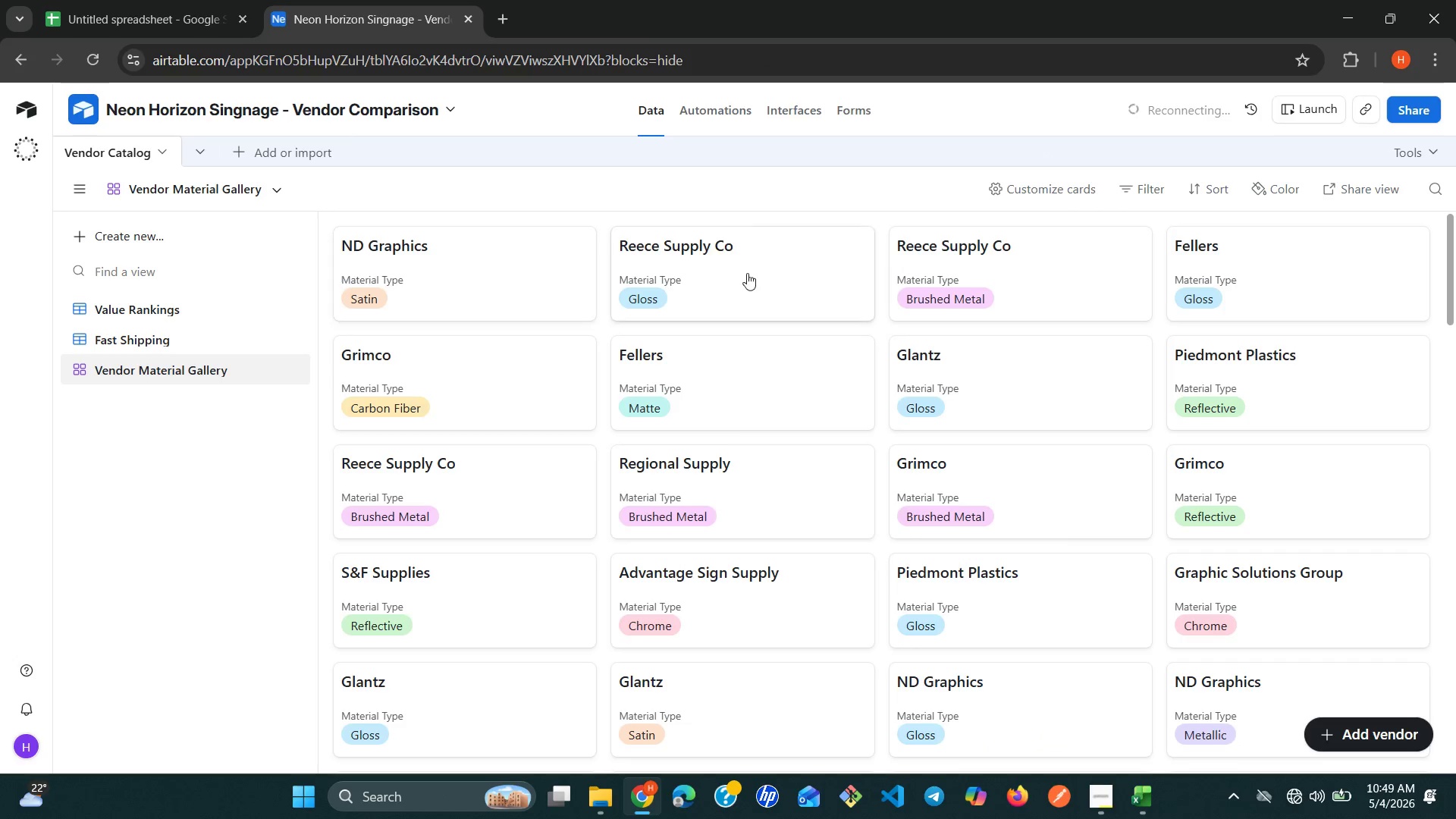 
left_click([755, 274])
 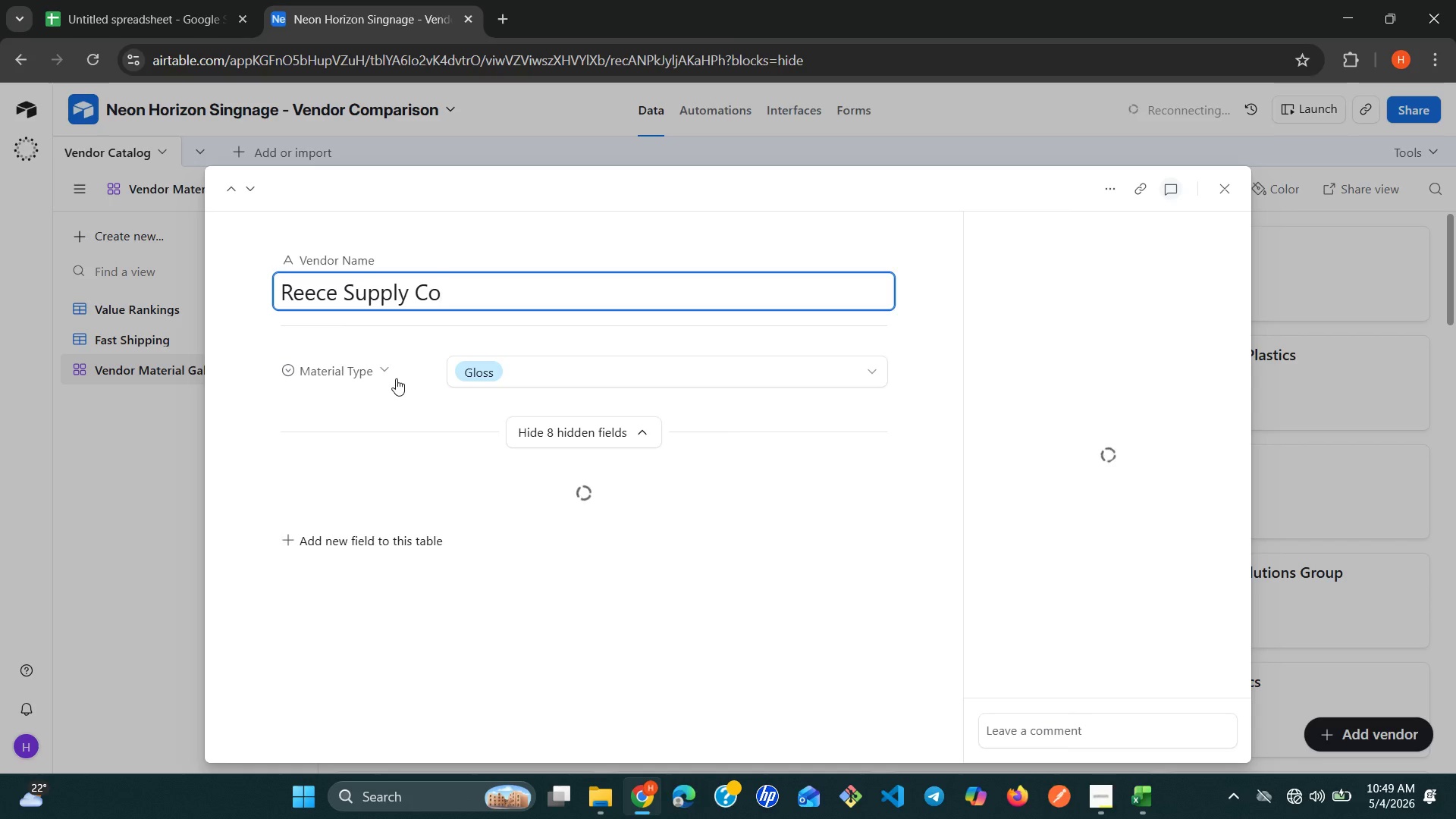 
left_click([385, 366])
 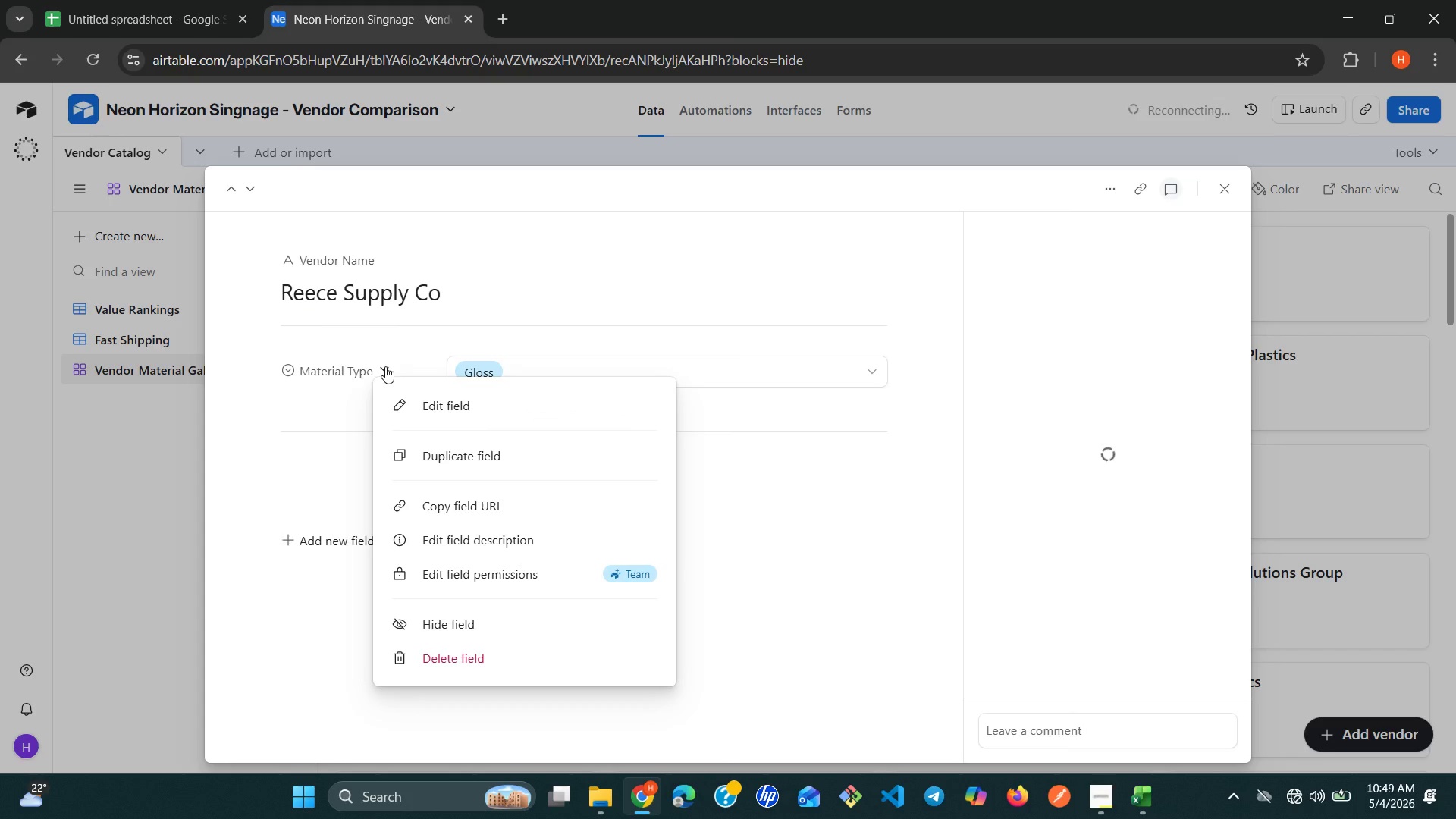 
left_click([385, 366])
 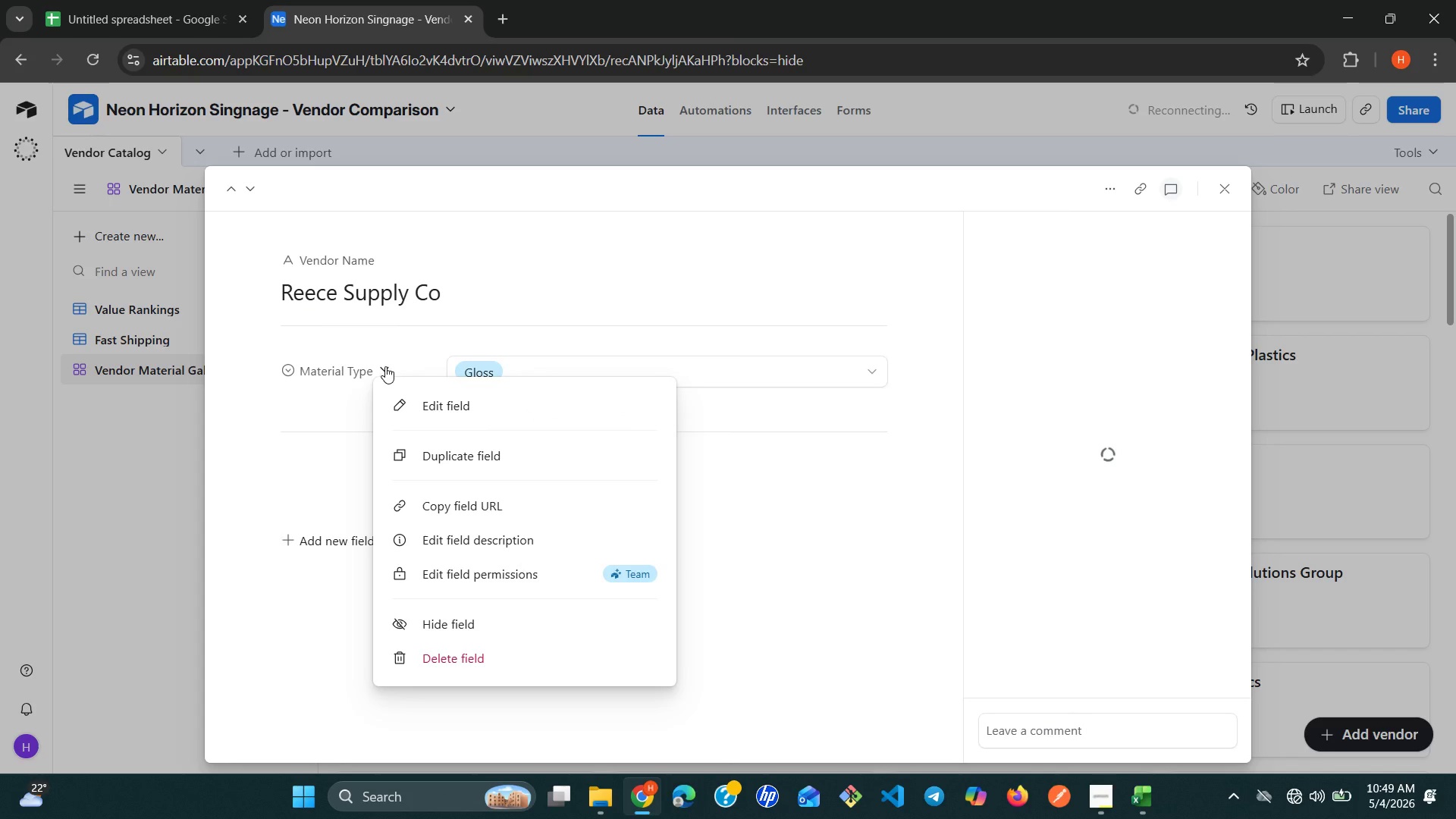 
left_click([385, 366])
 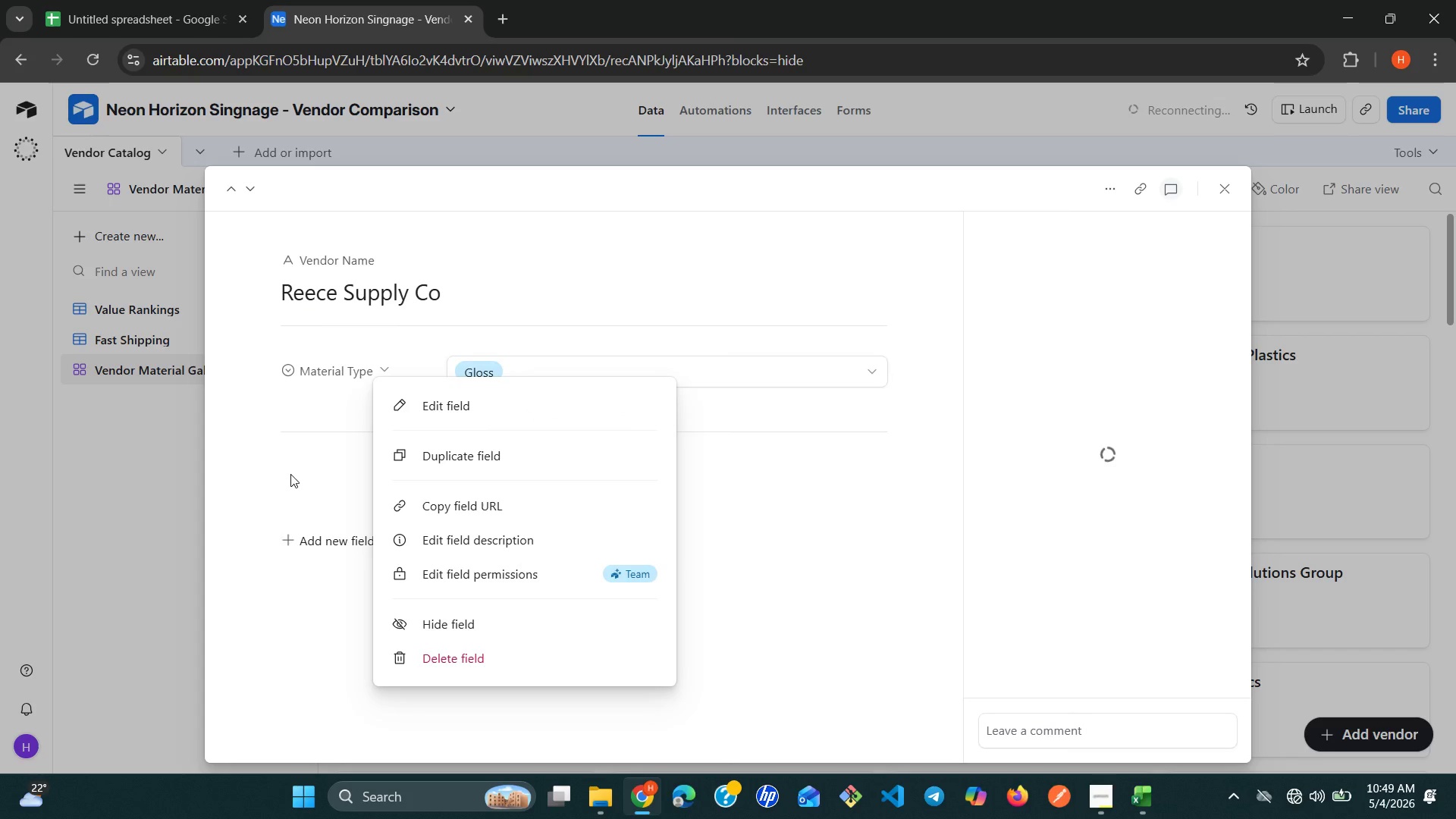 
left_click([290, 475])
 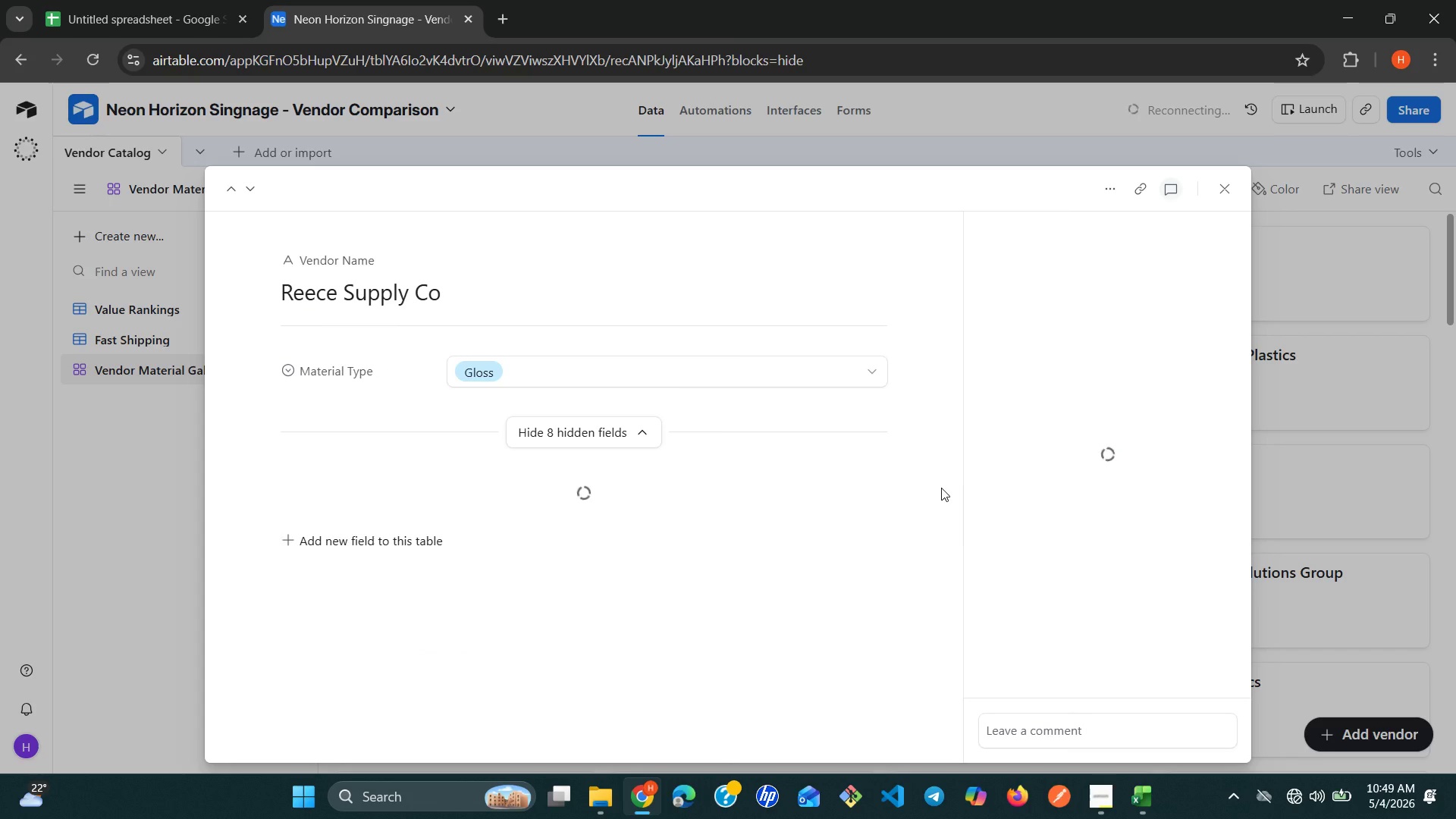 
wait(7.95)
 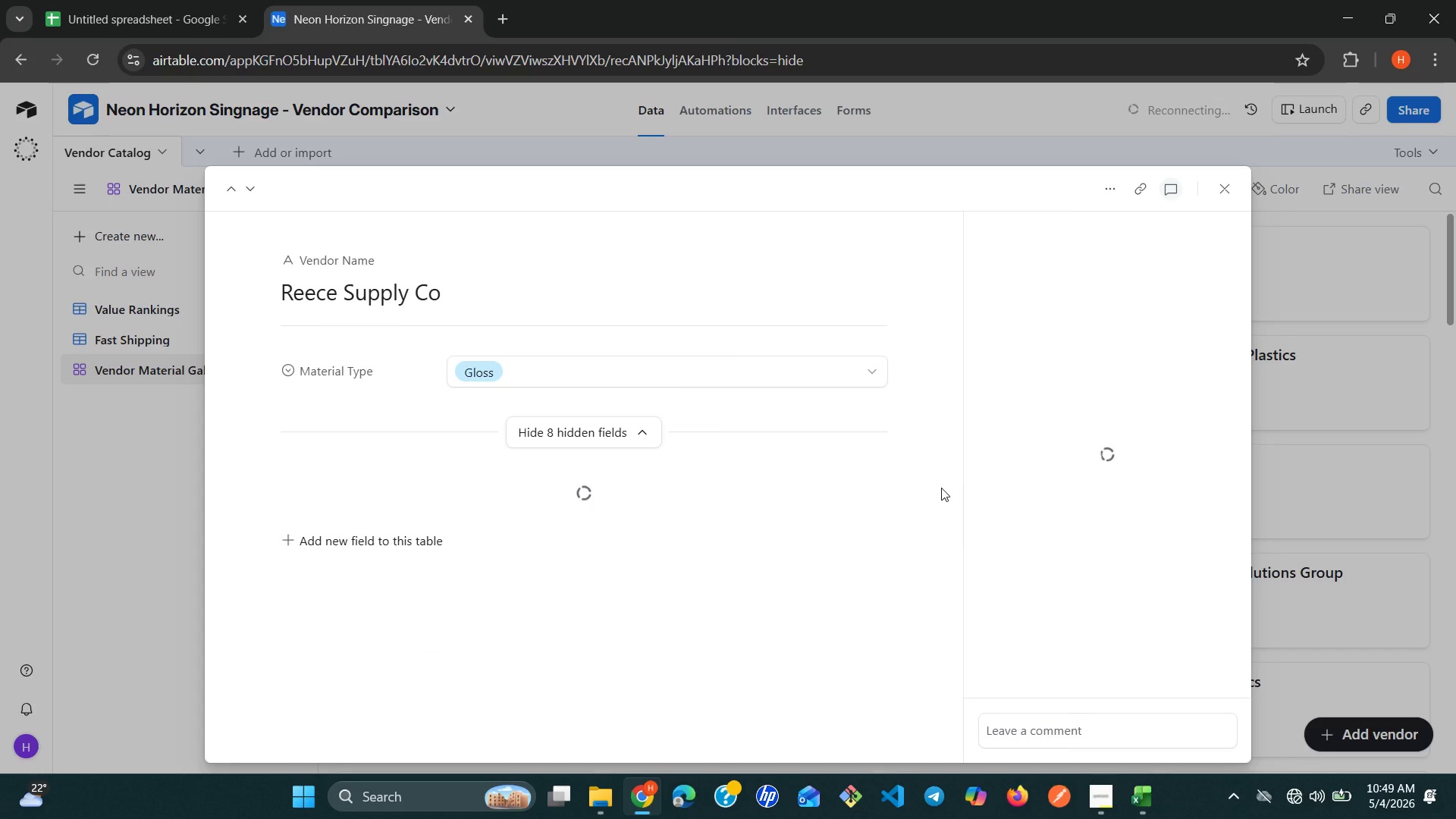 
left_click([160, 488])
 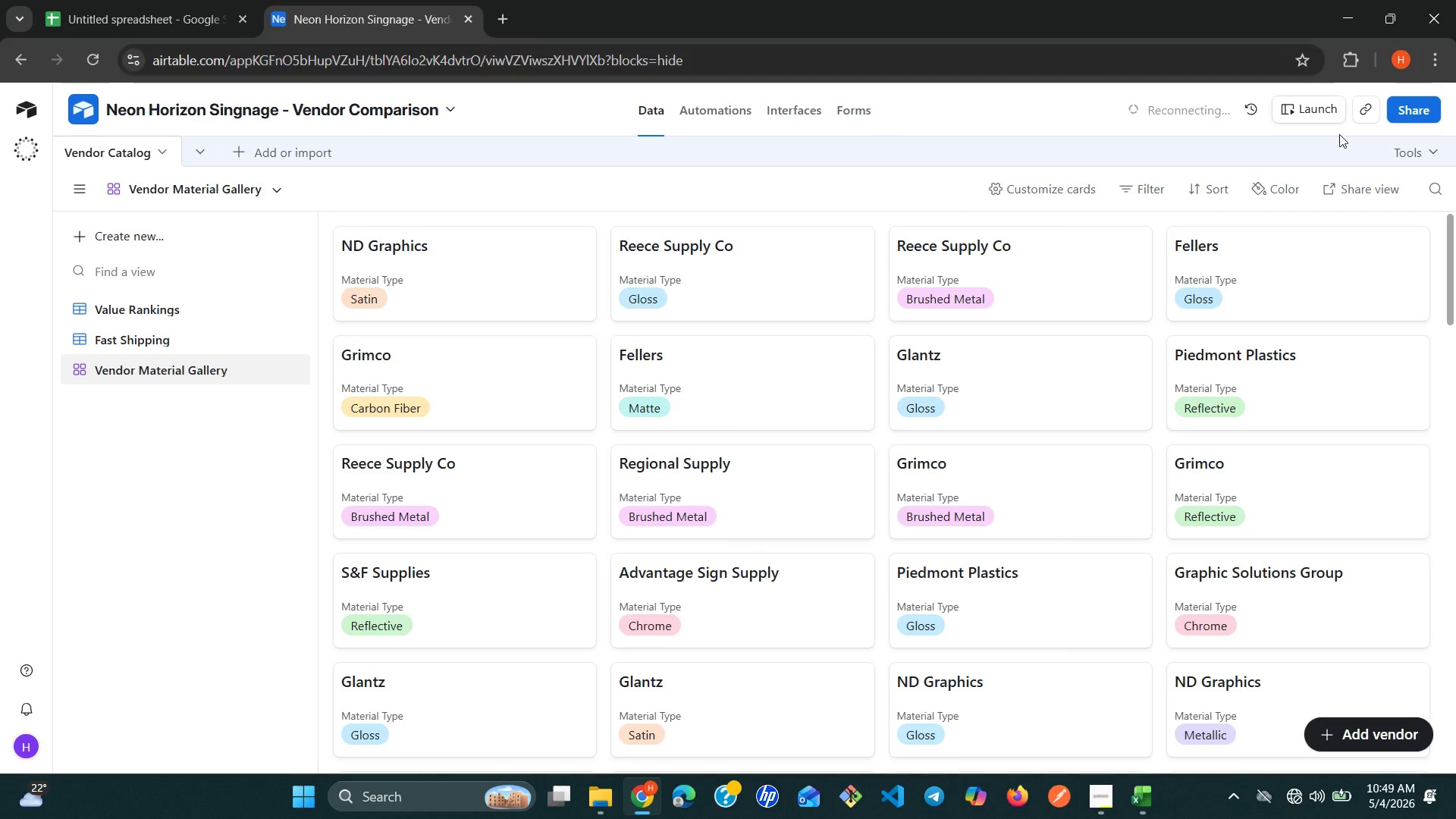 
left_click([1370, 179])
 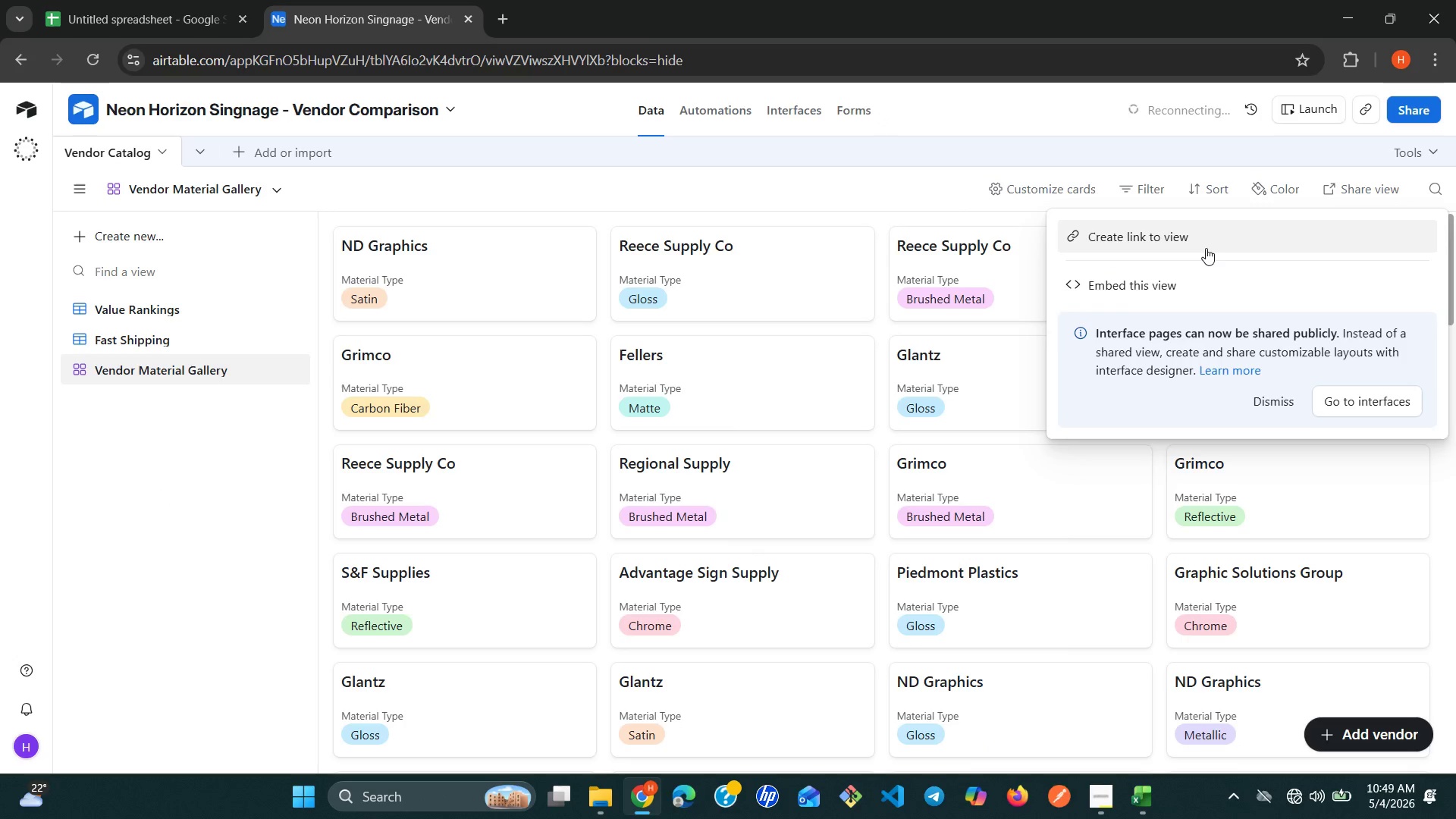 
left_click([1206, 248])
 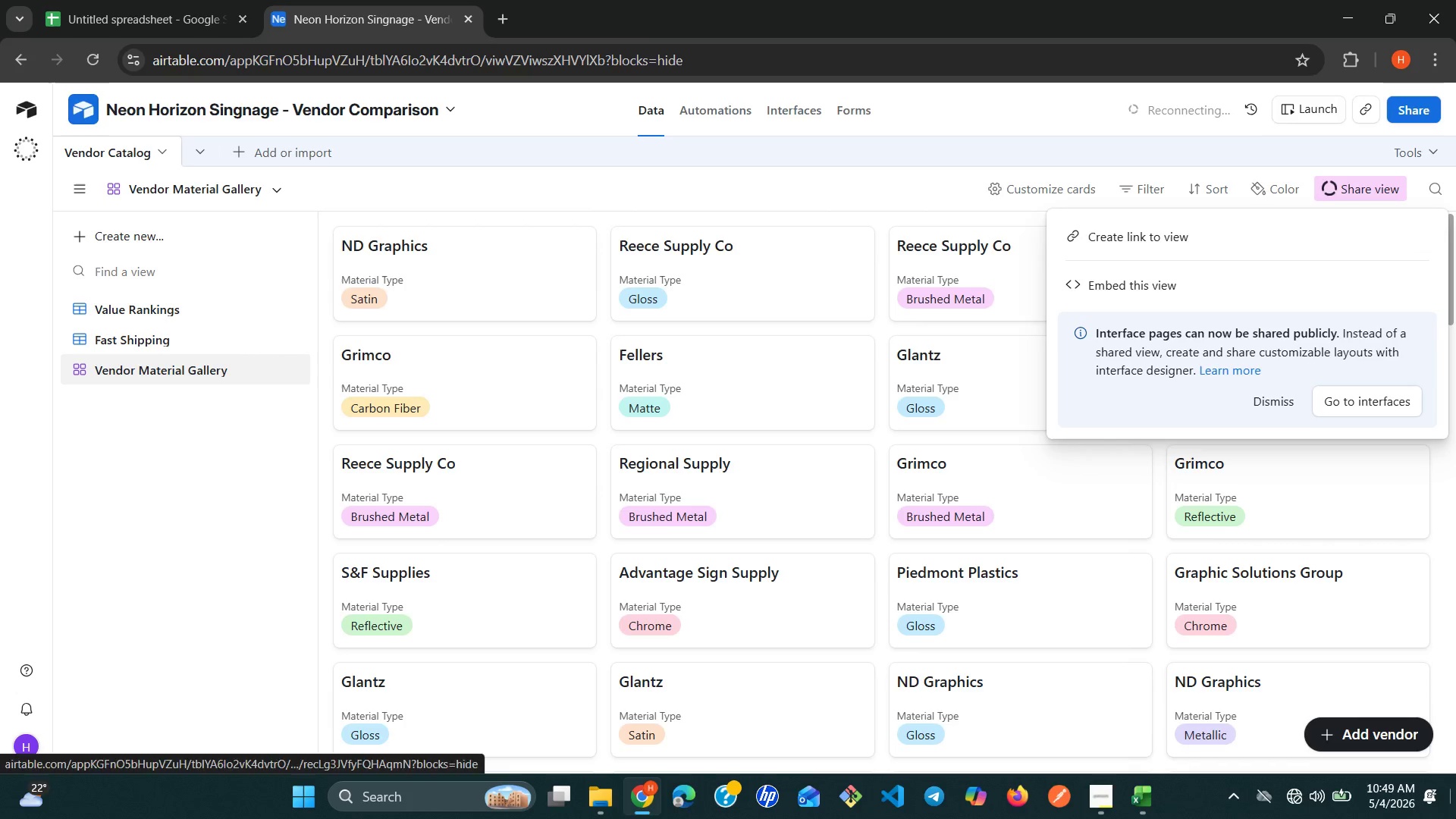 
wait(5.38)
 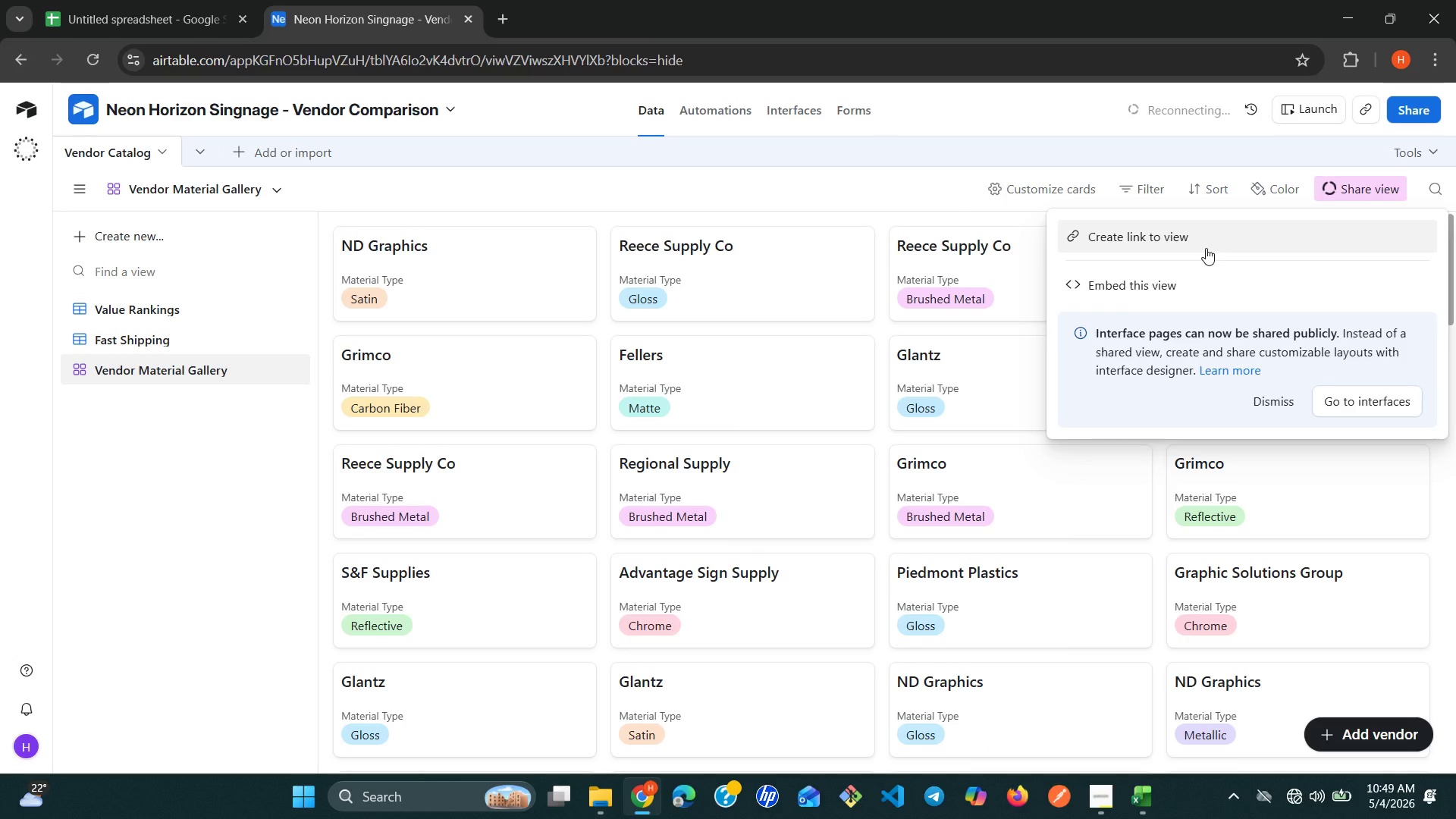 
left_click([1294, 801])
 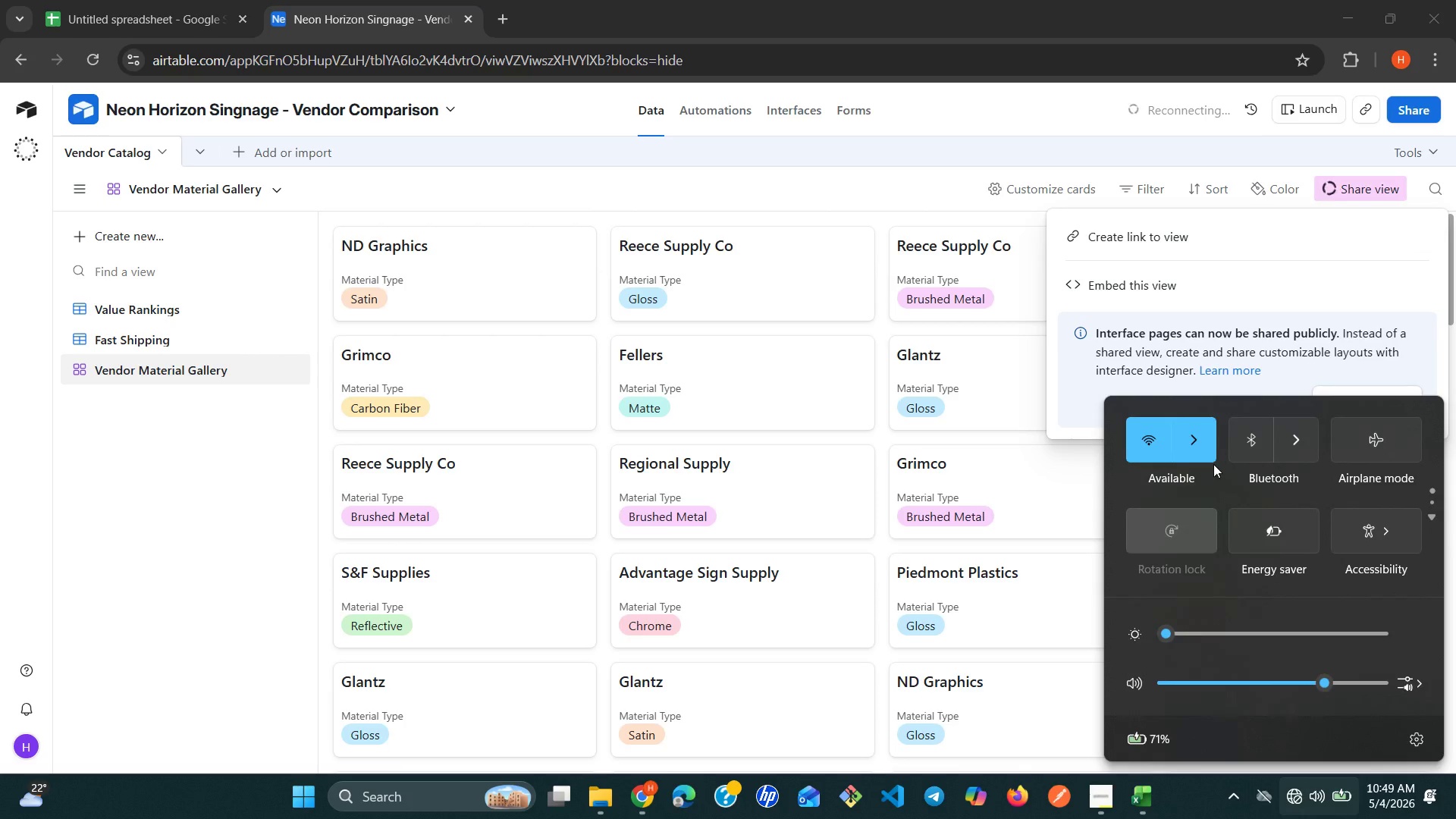 
left_click([1202, 454])
 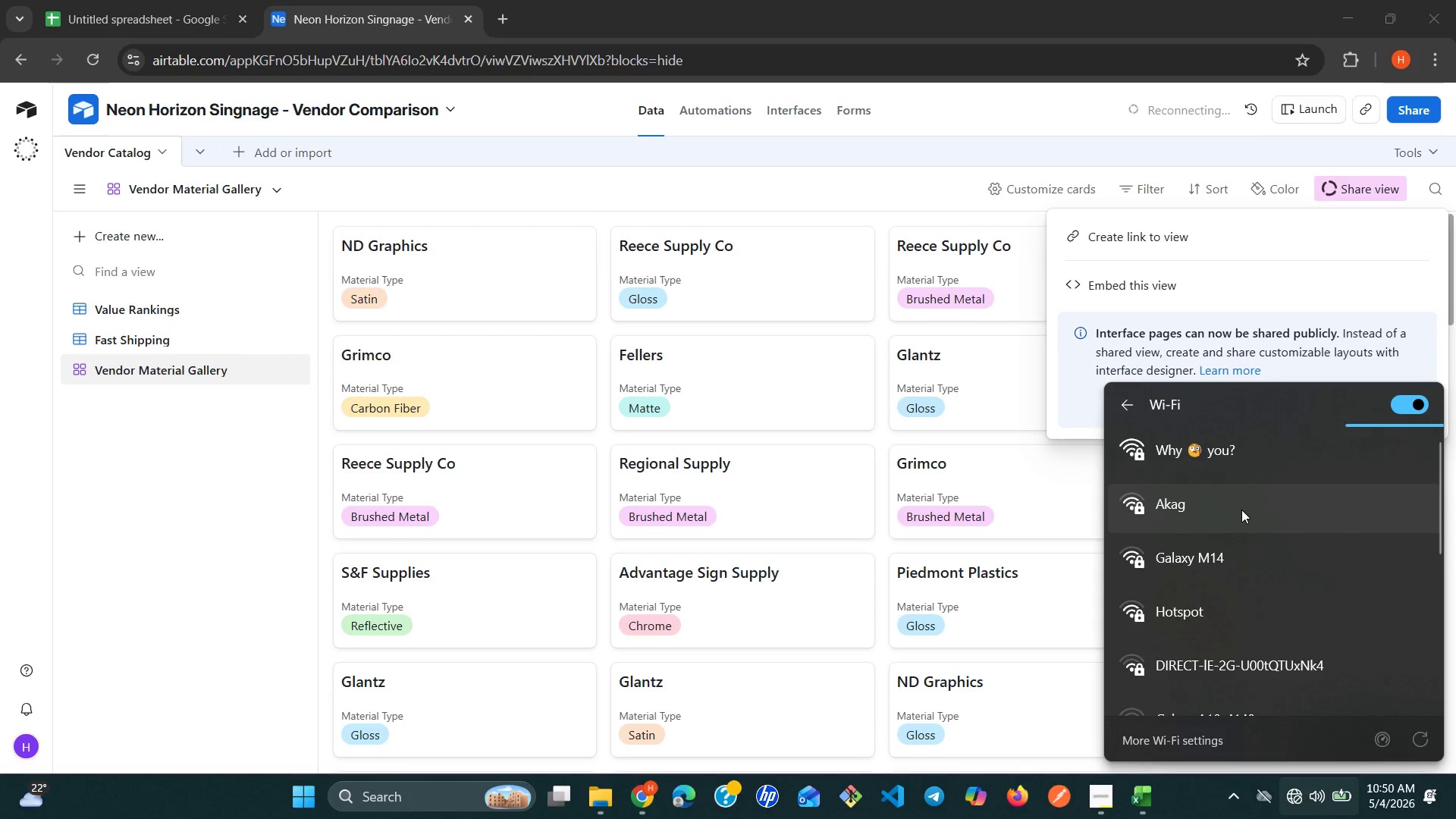 
wait(5.51)
 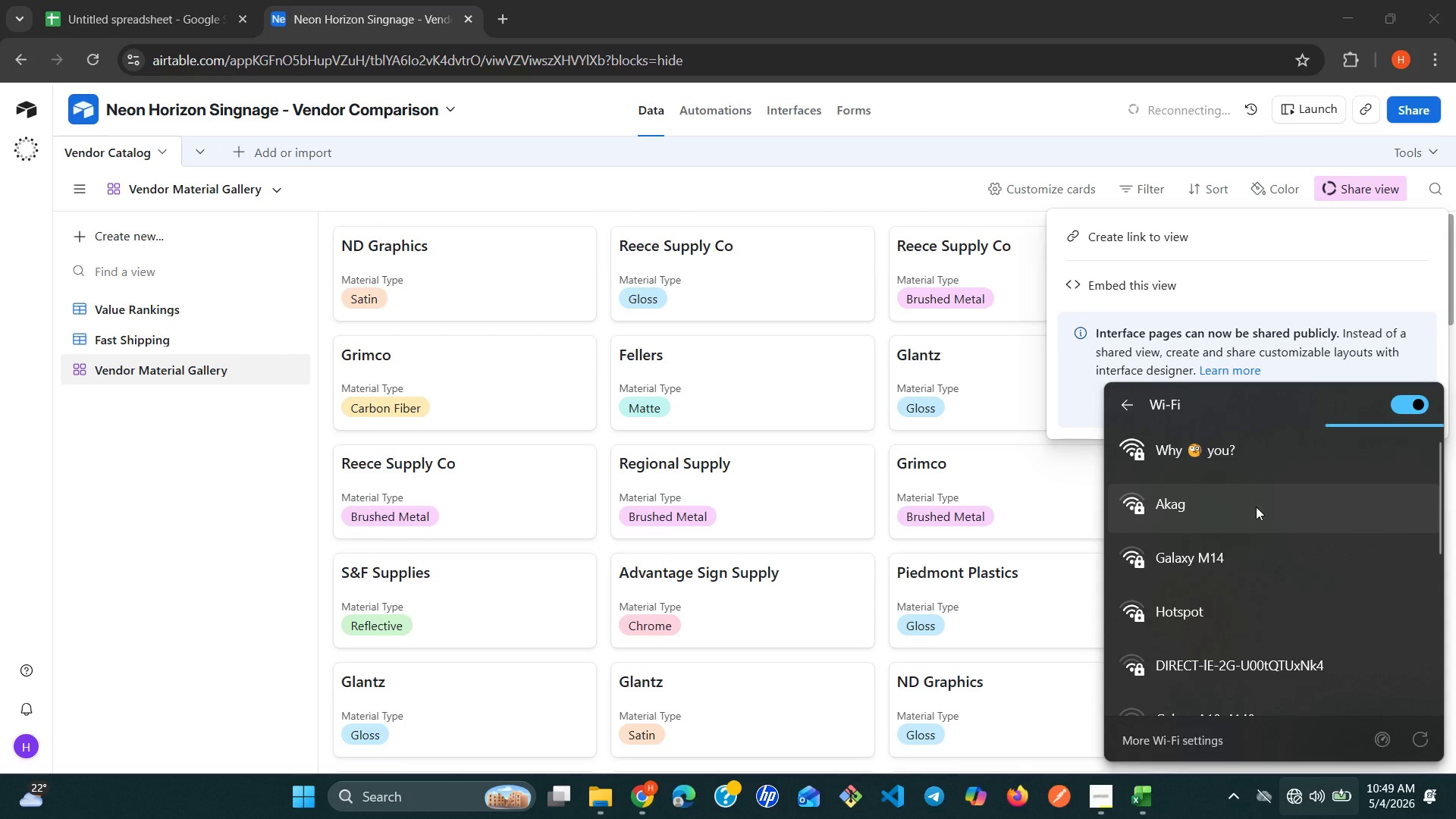 
left_click([1394, 409])
 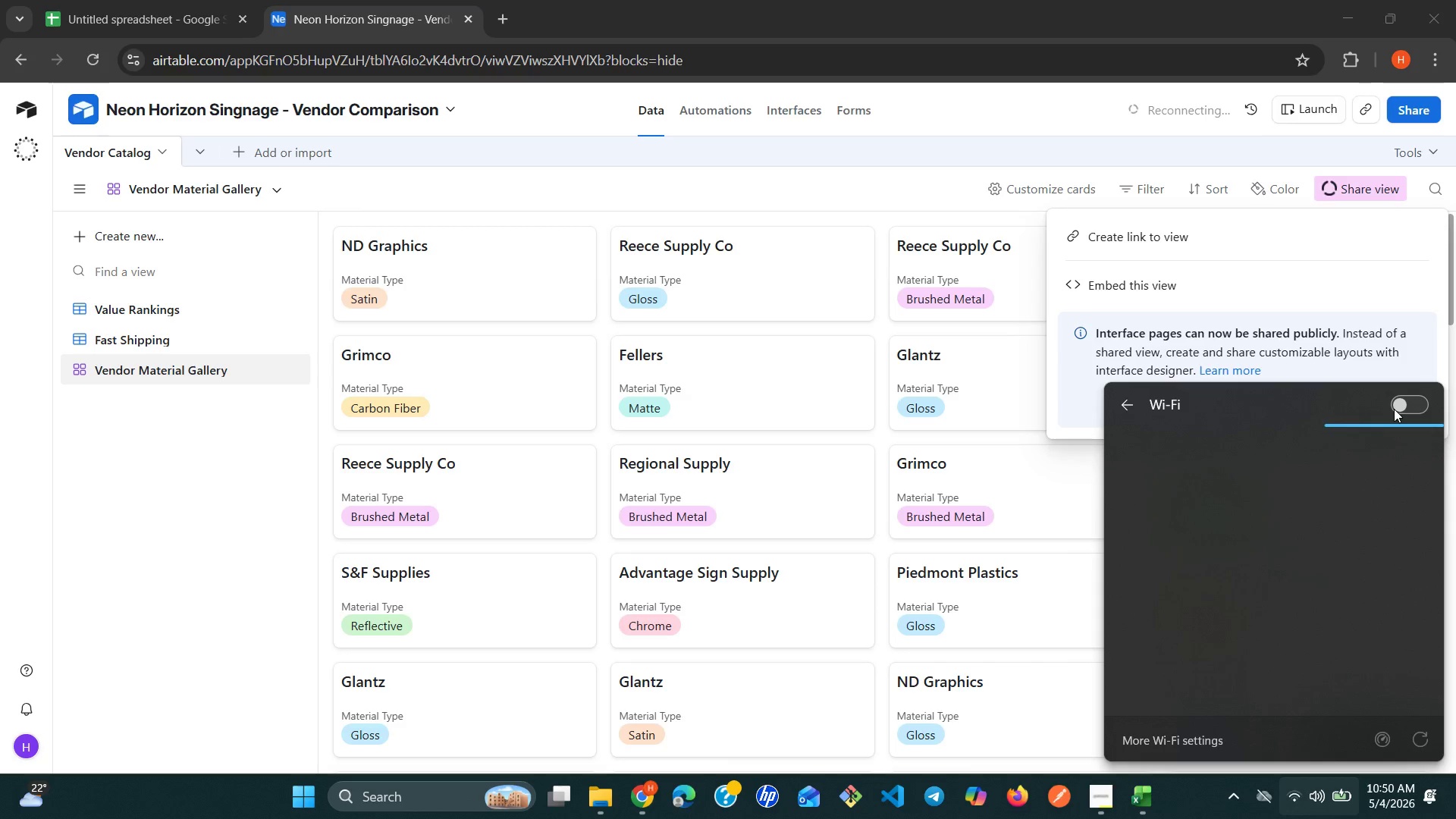 
left_click([1394, 409])
 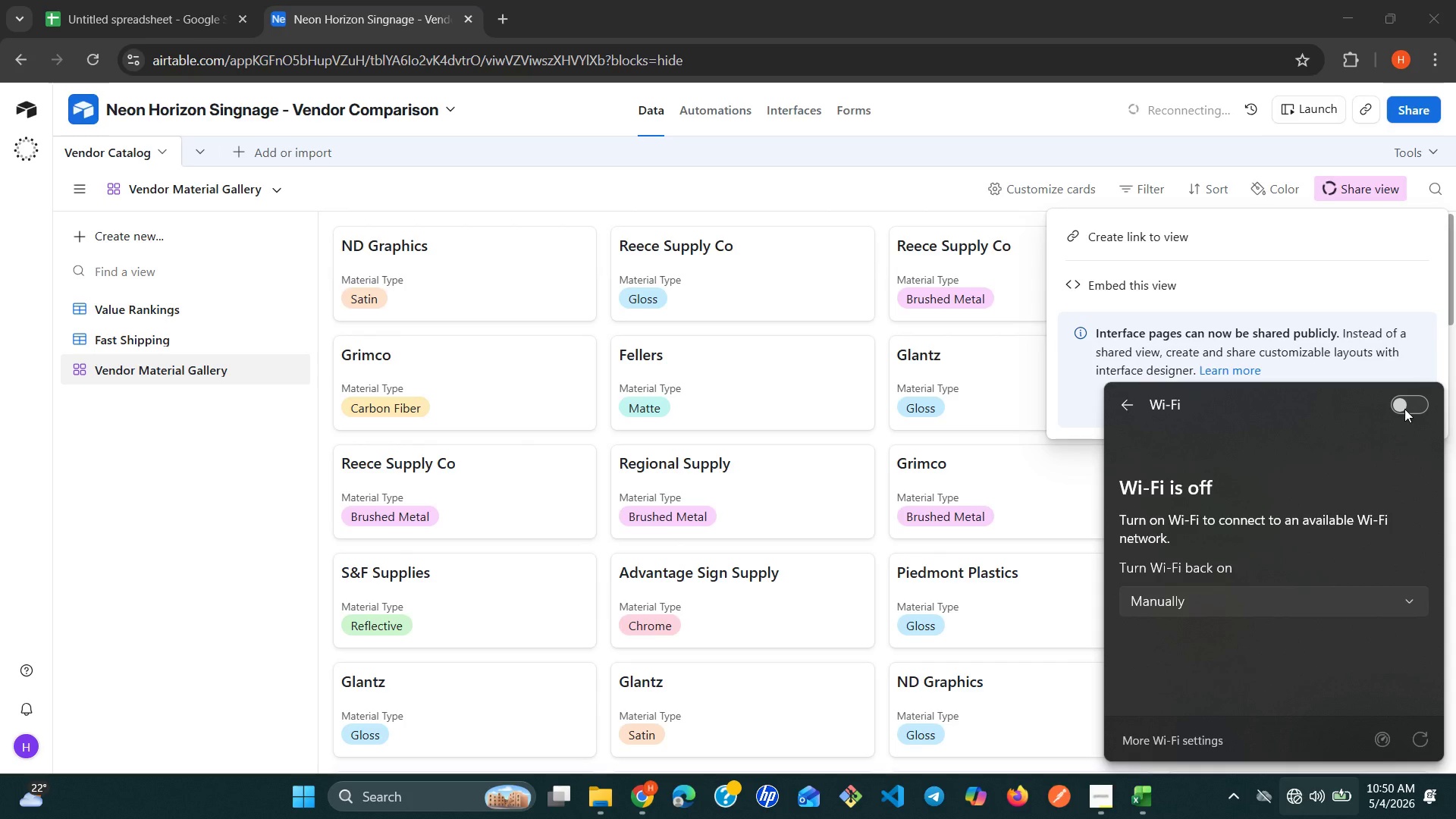 
left_click([1404, 409])
 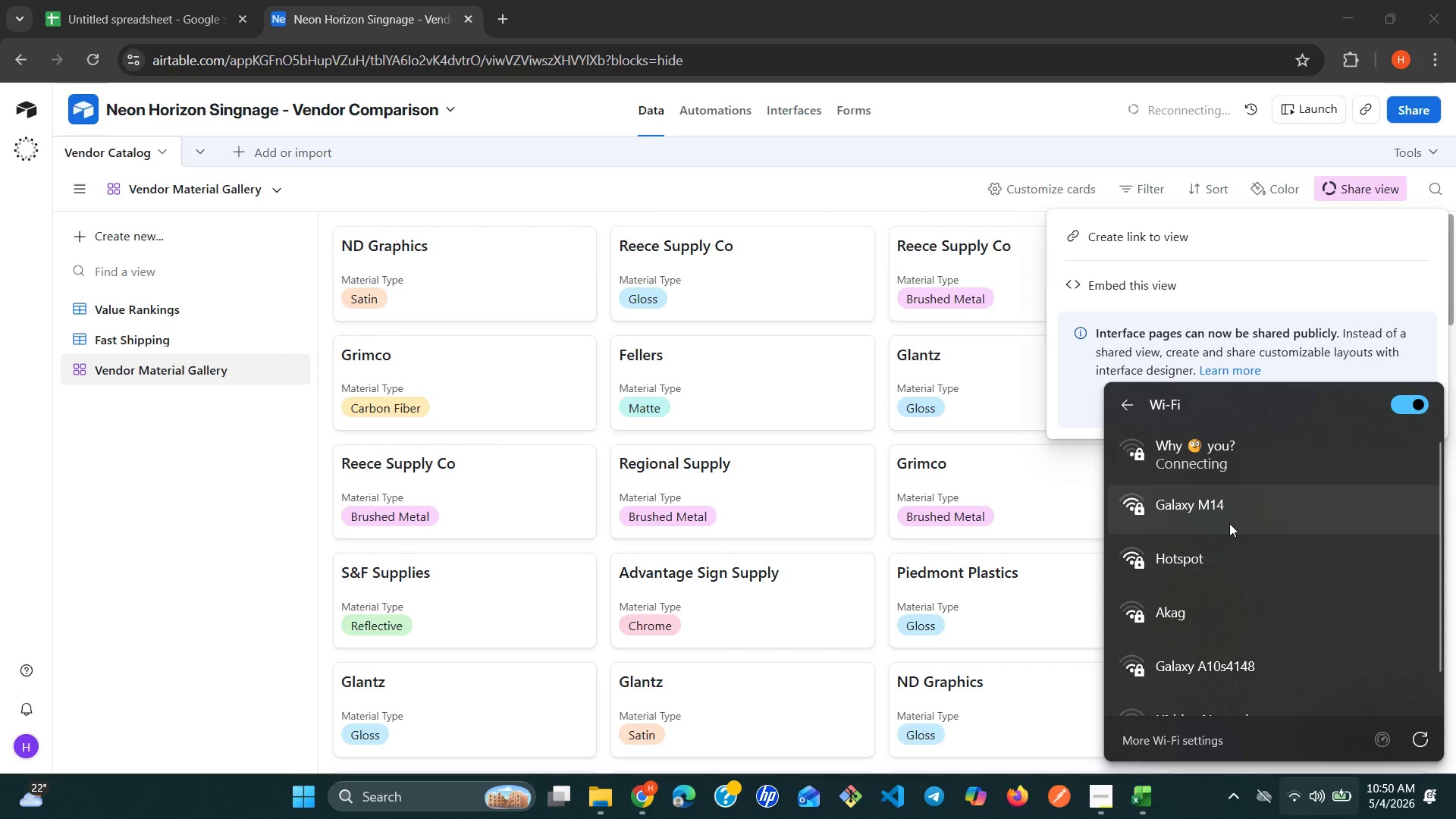 
wait(9.61)
 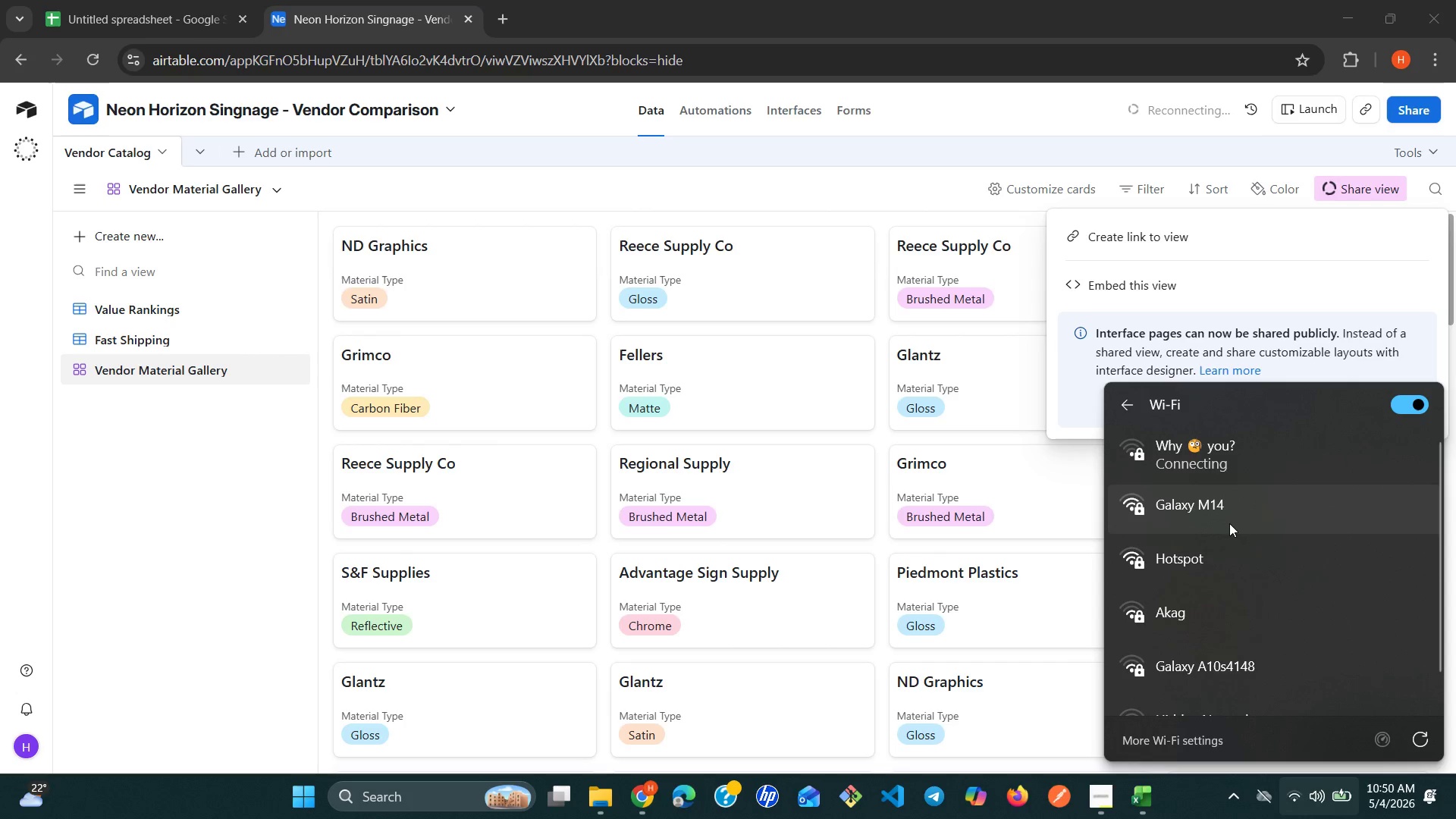 
left_click([1408, 409])
 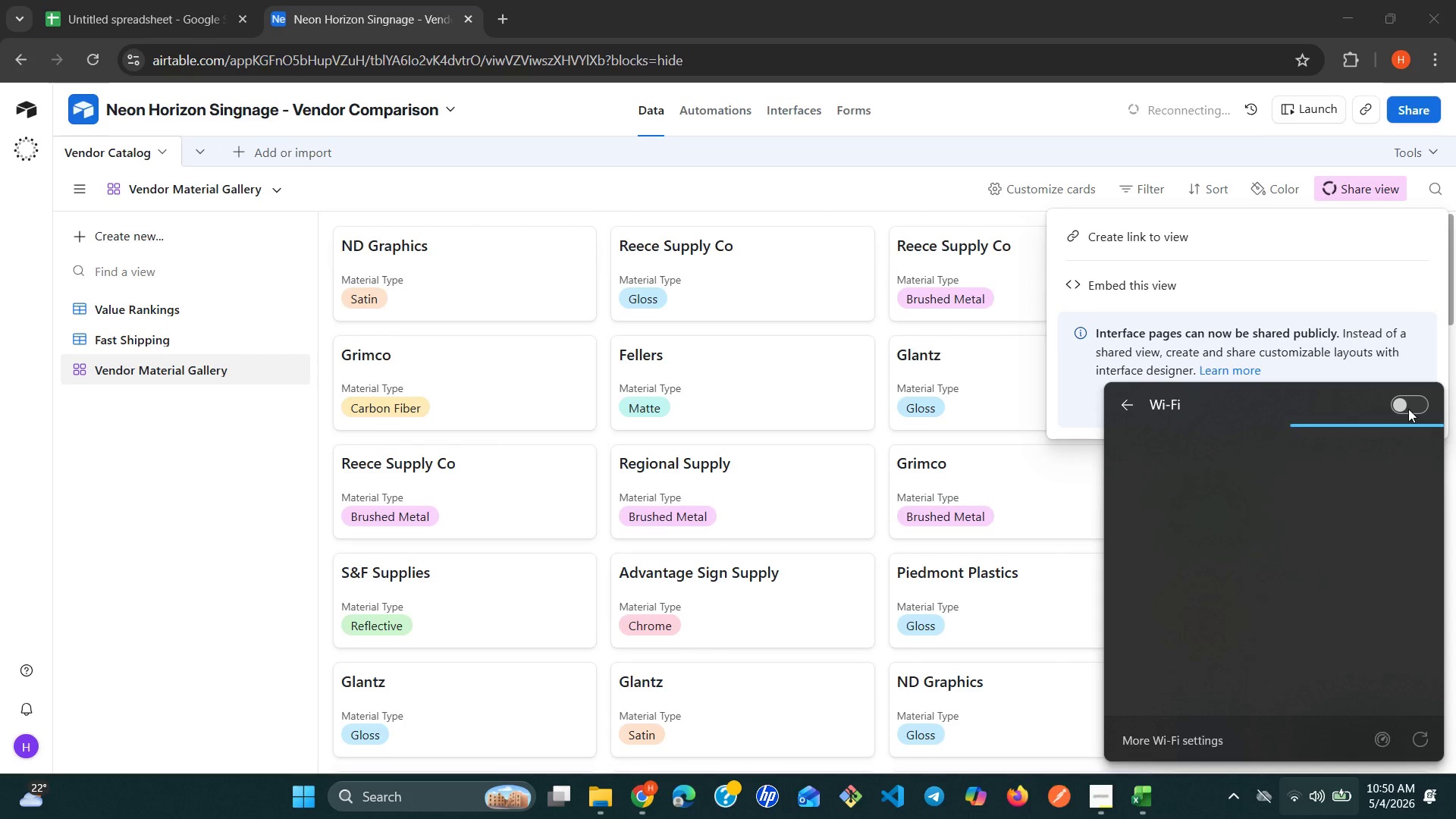 
left_click([1408, 409])
 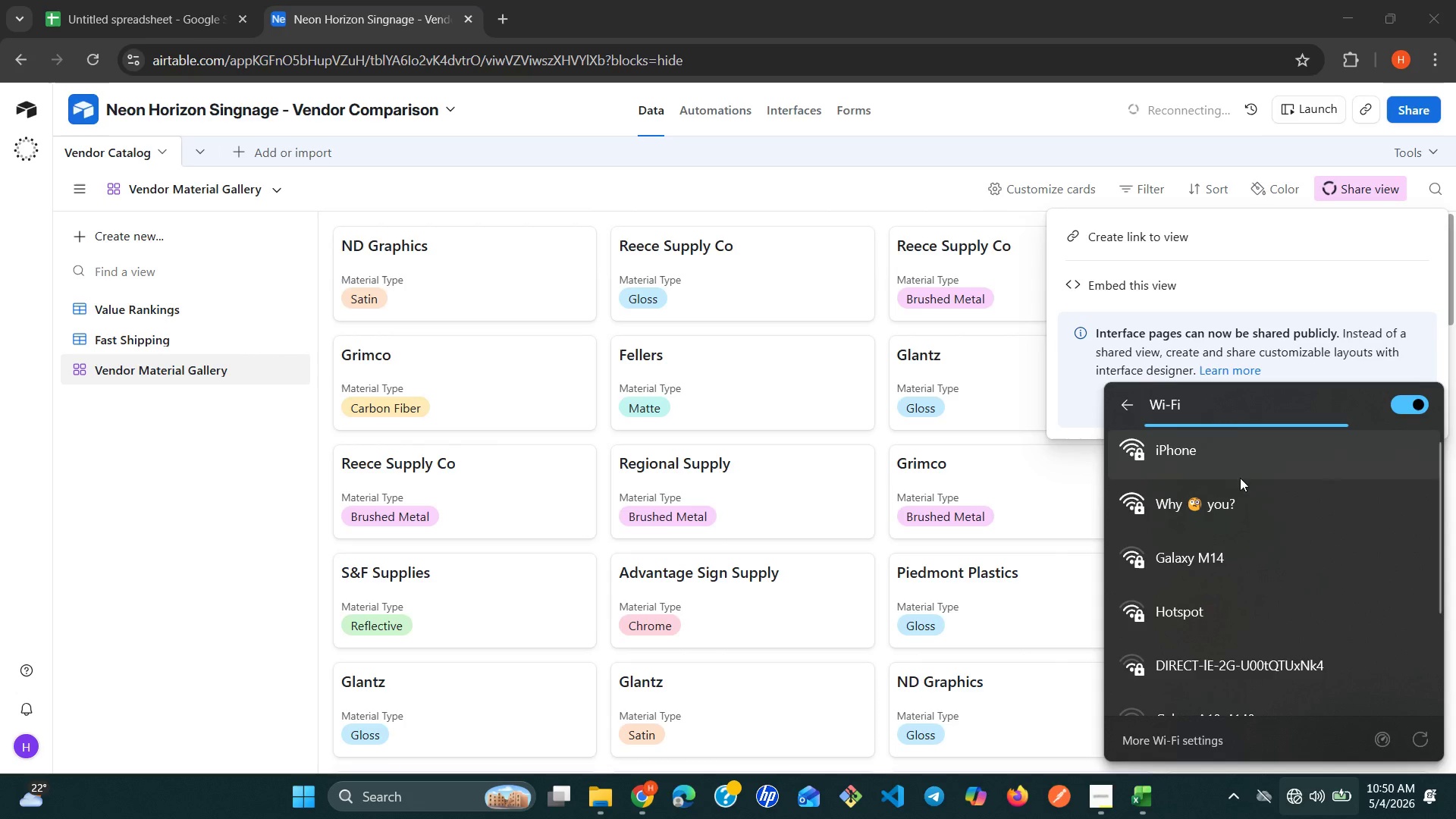 
left_click([1225, 469])
 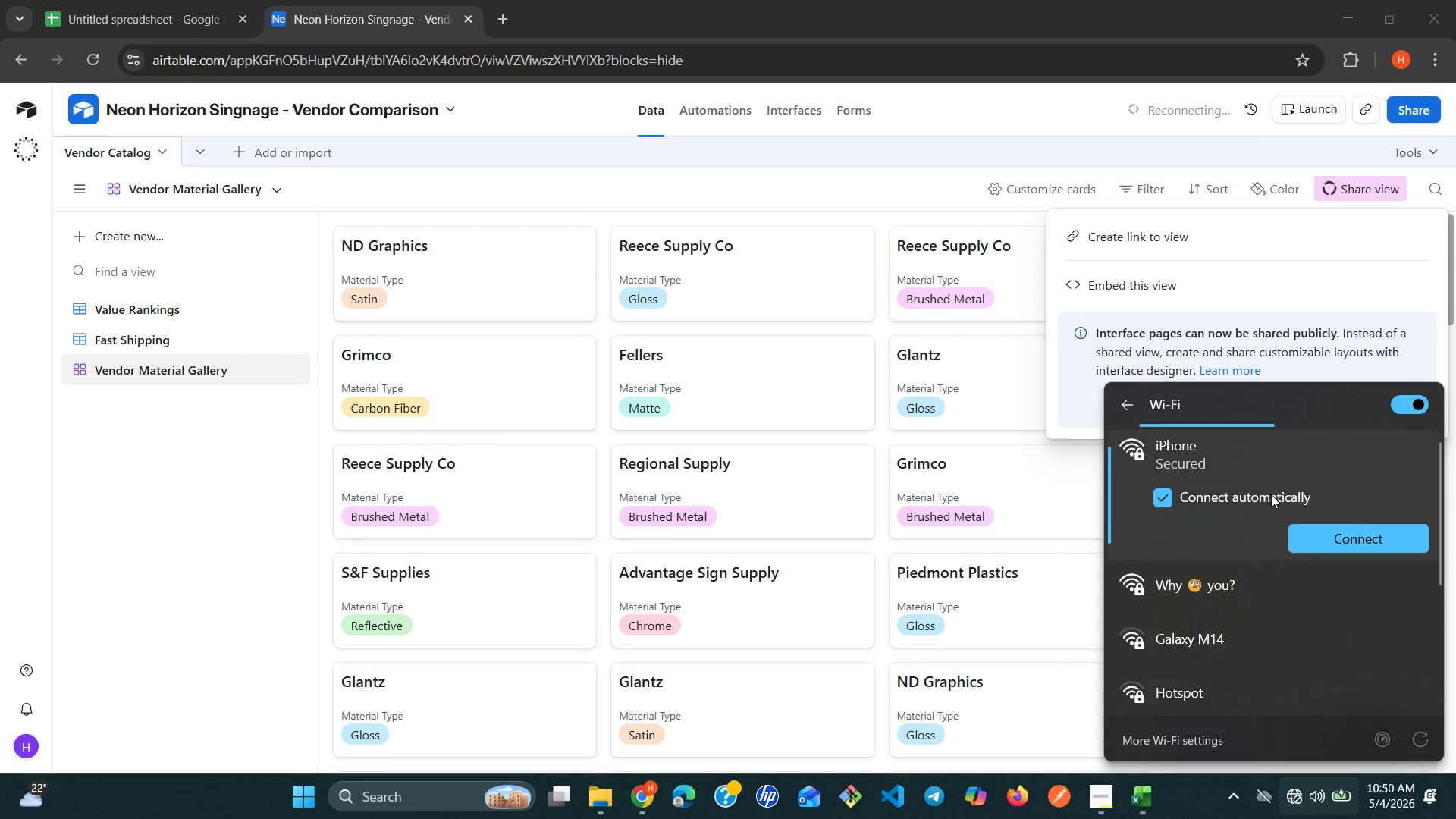 
mouse_move([1341, 549])
 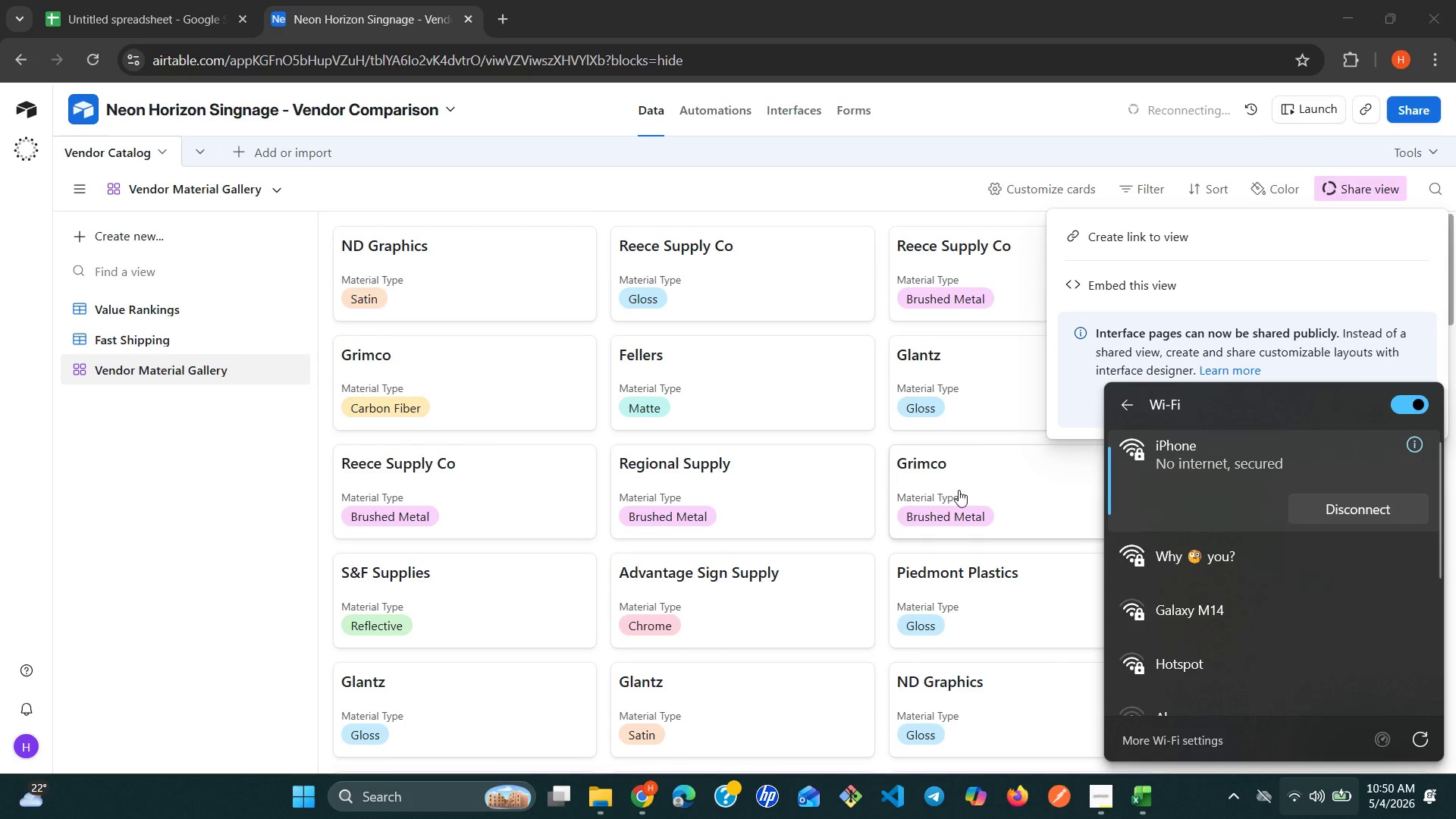 
mouse_move([922, 469])
 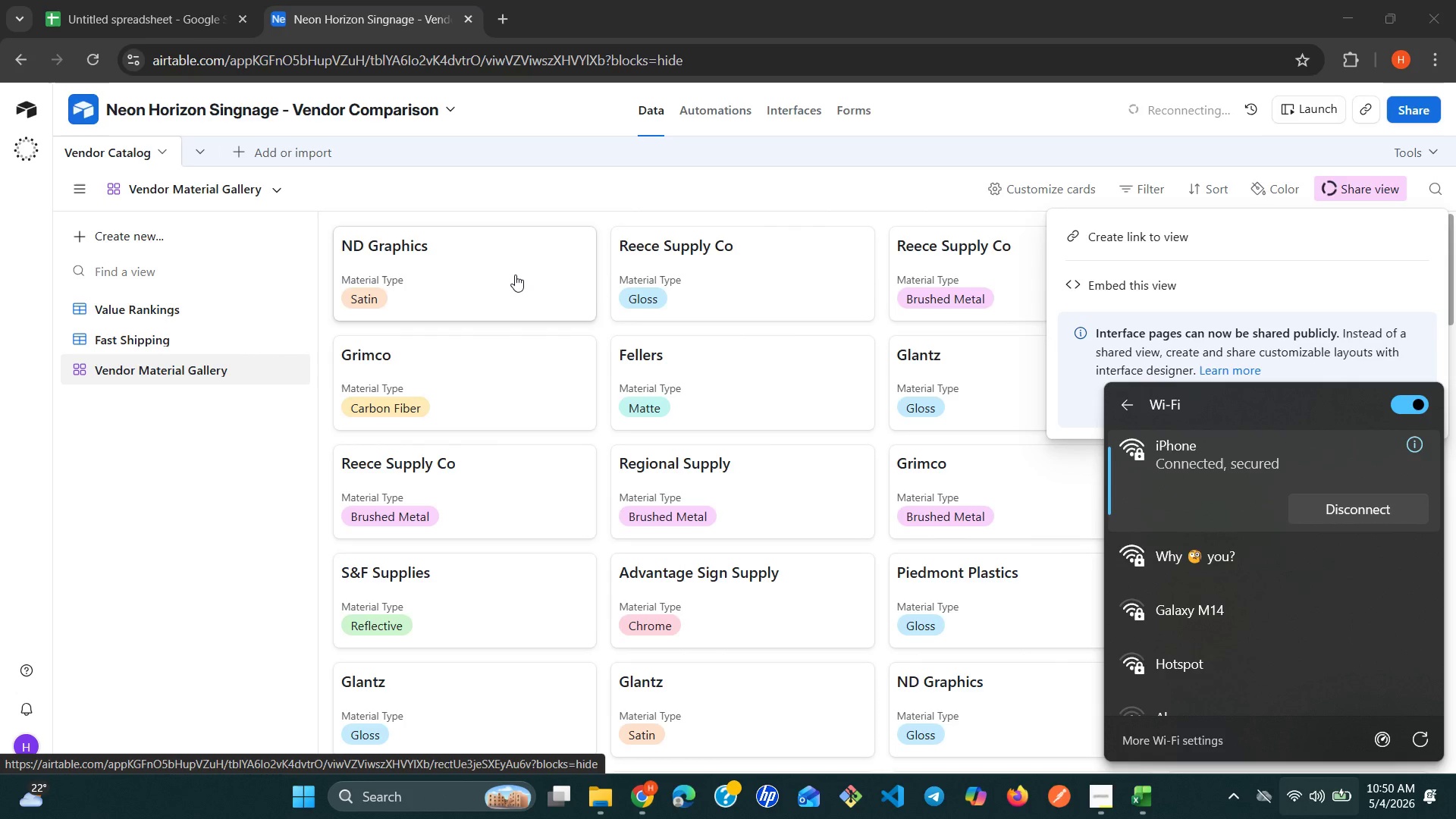 
left_click([512, 274])
 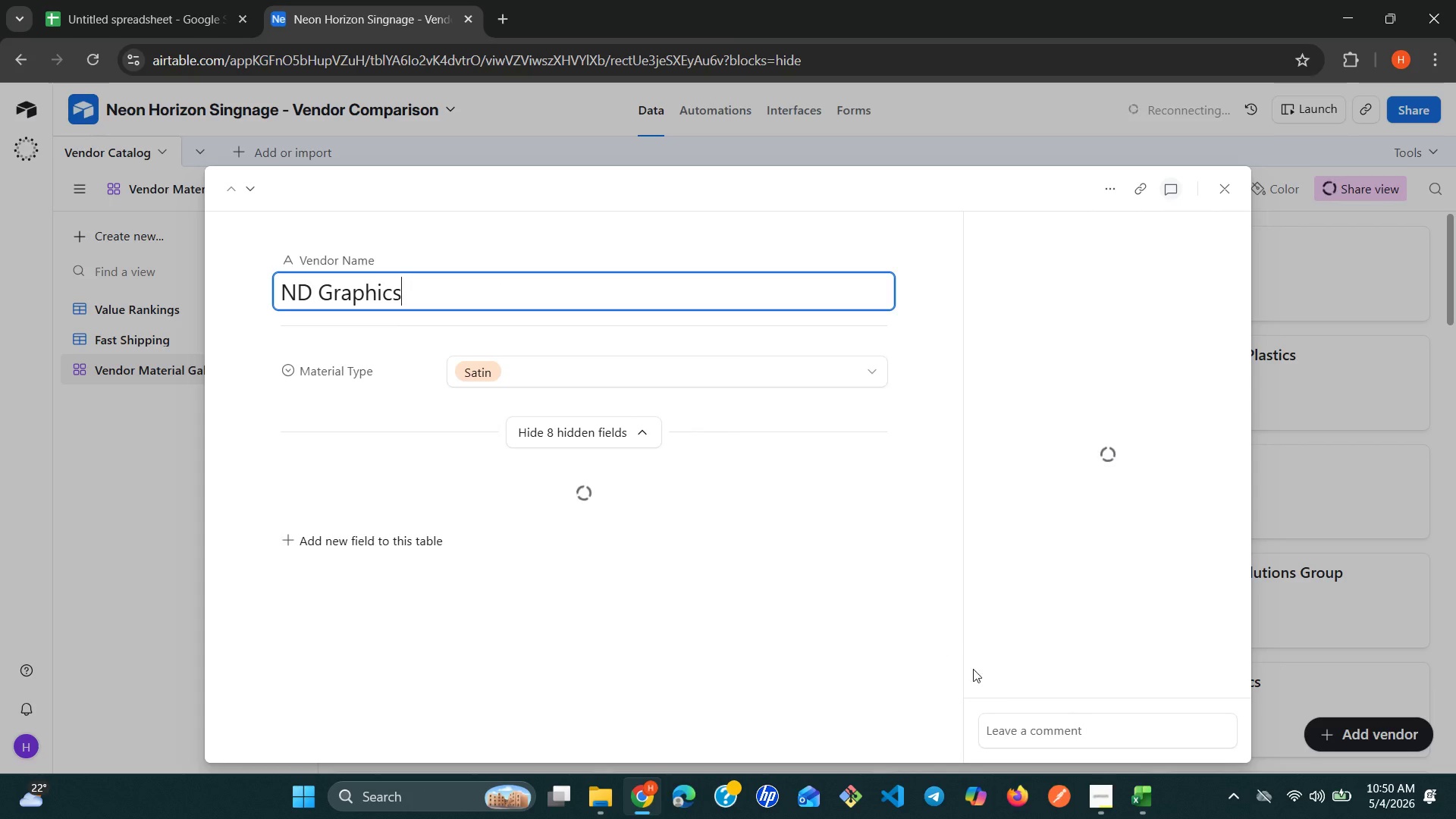 
wait(5.36)
 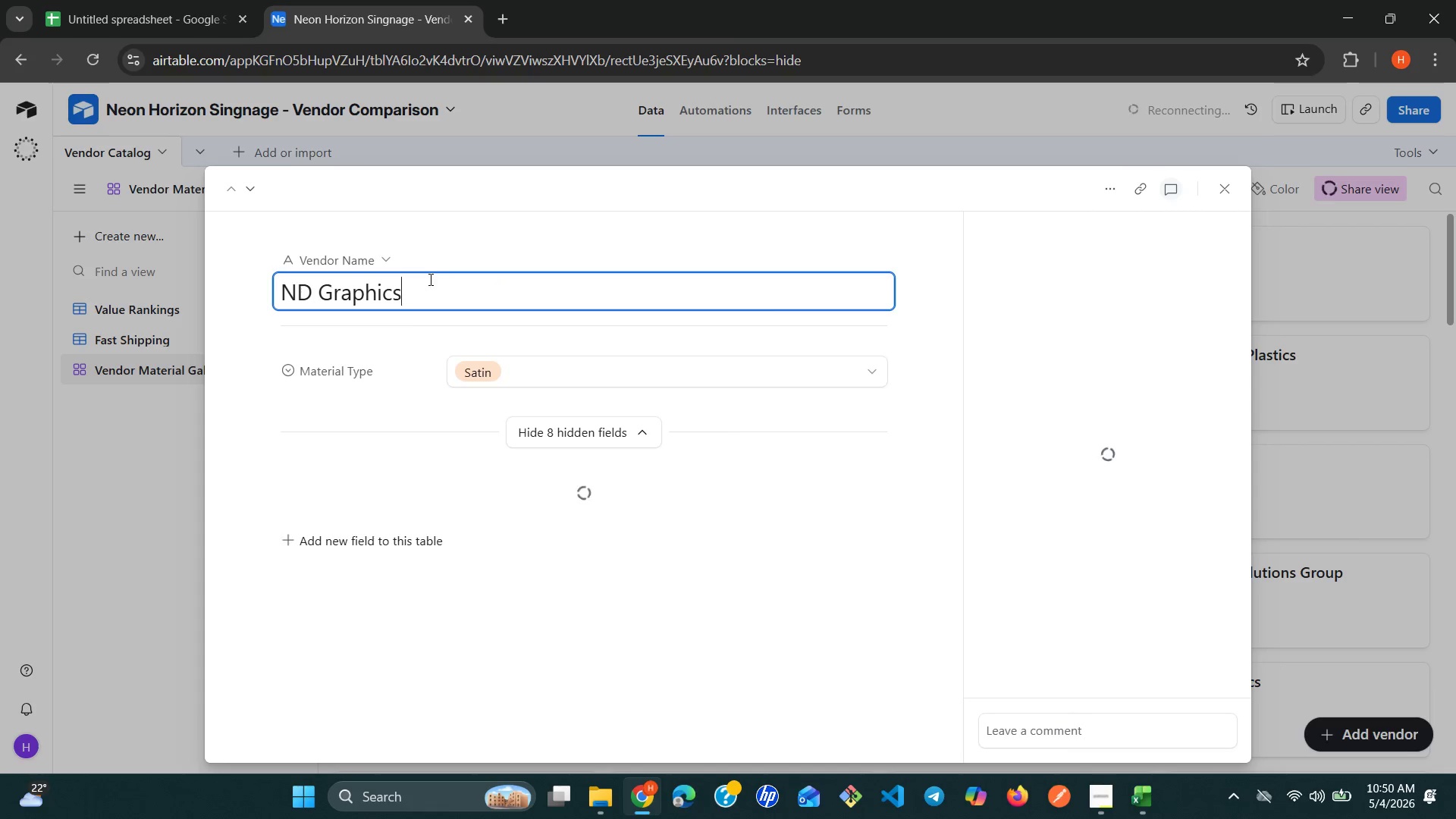 
left_click([1098, 785])